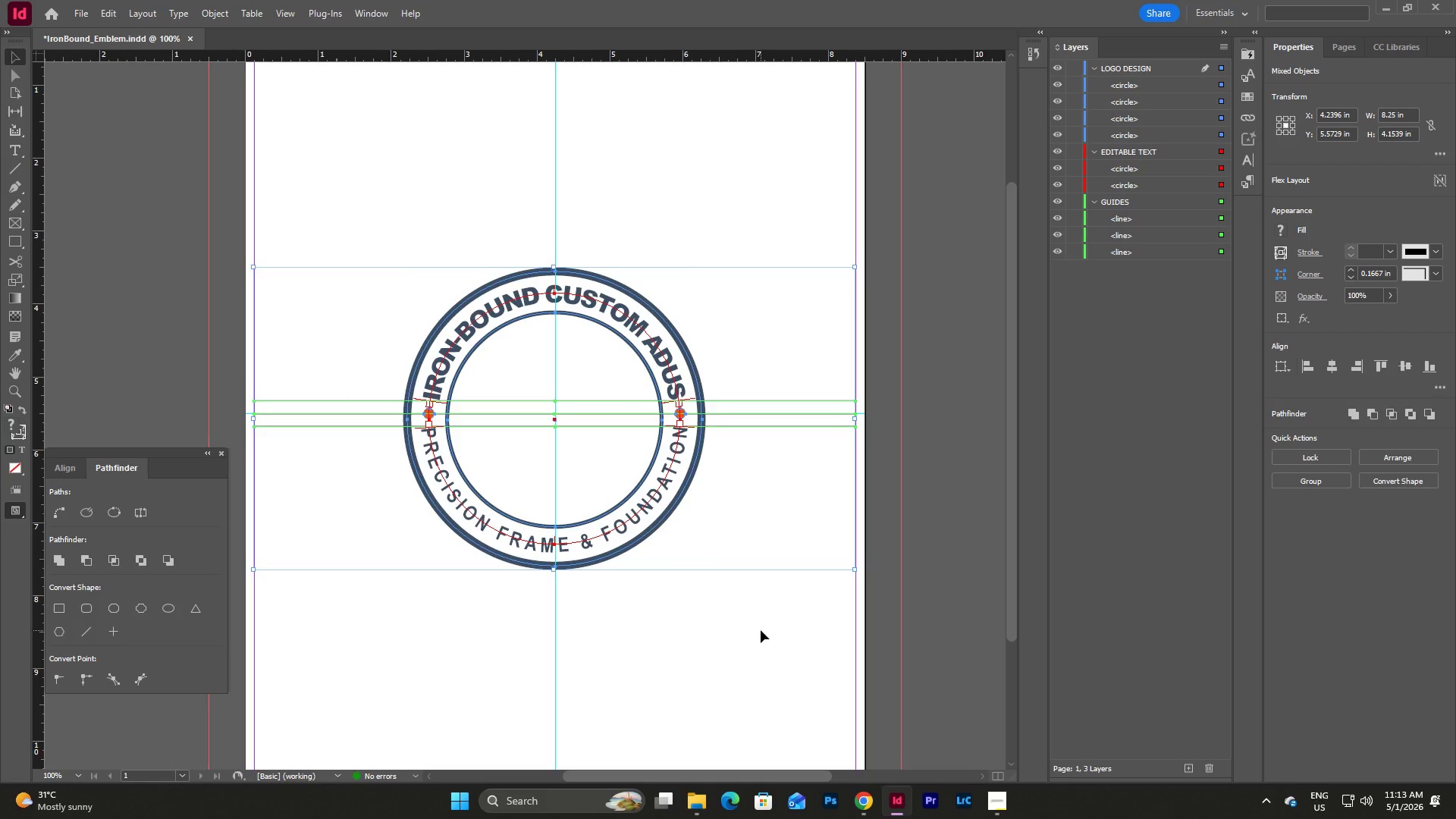 
left_click([761, 630])
 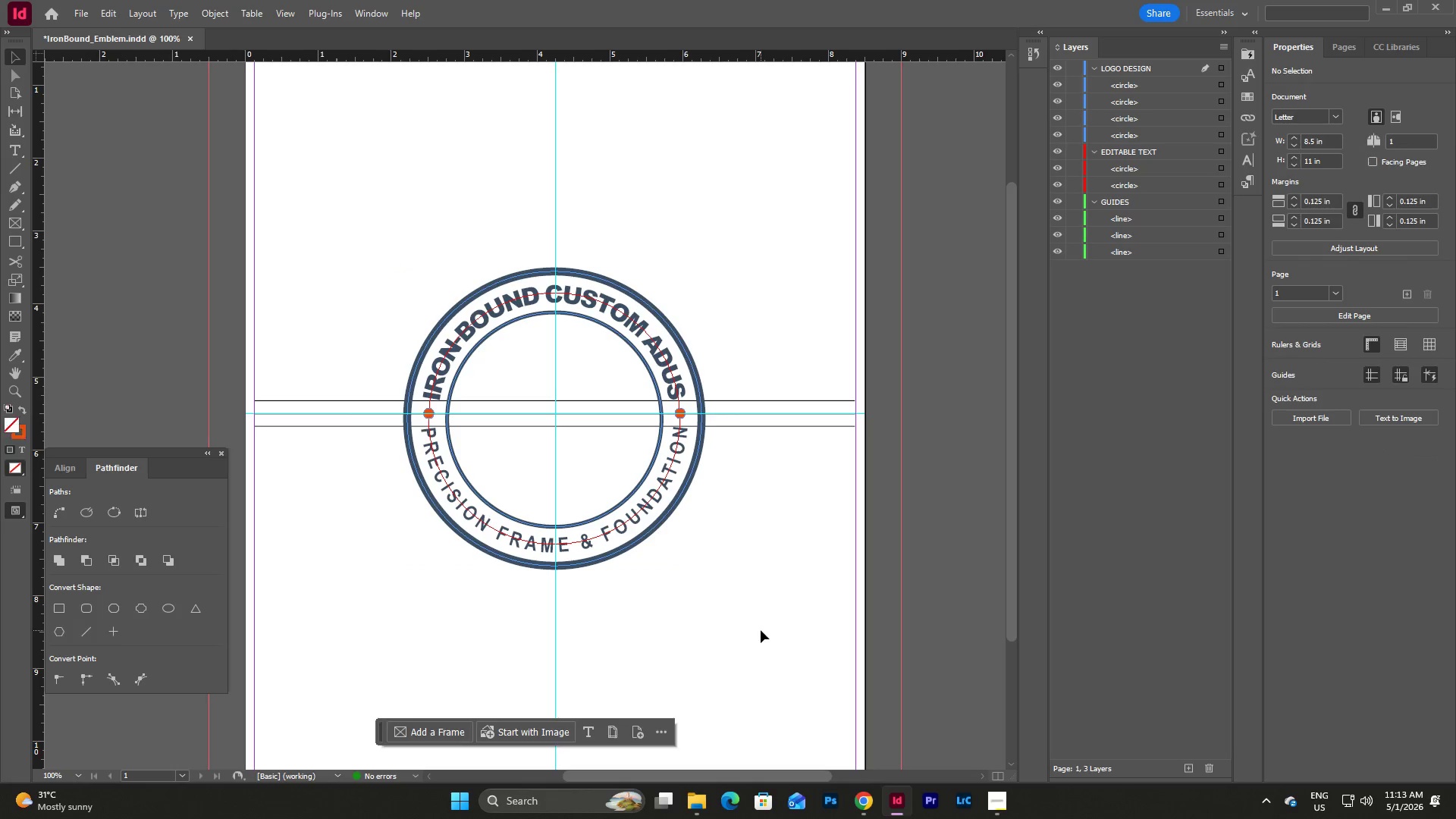 
left_click([761, 630])
 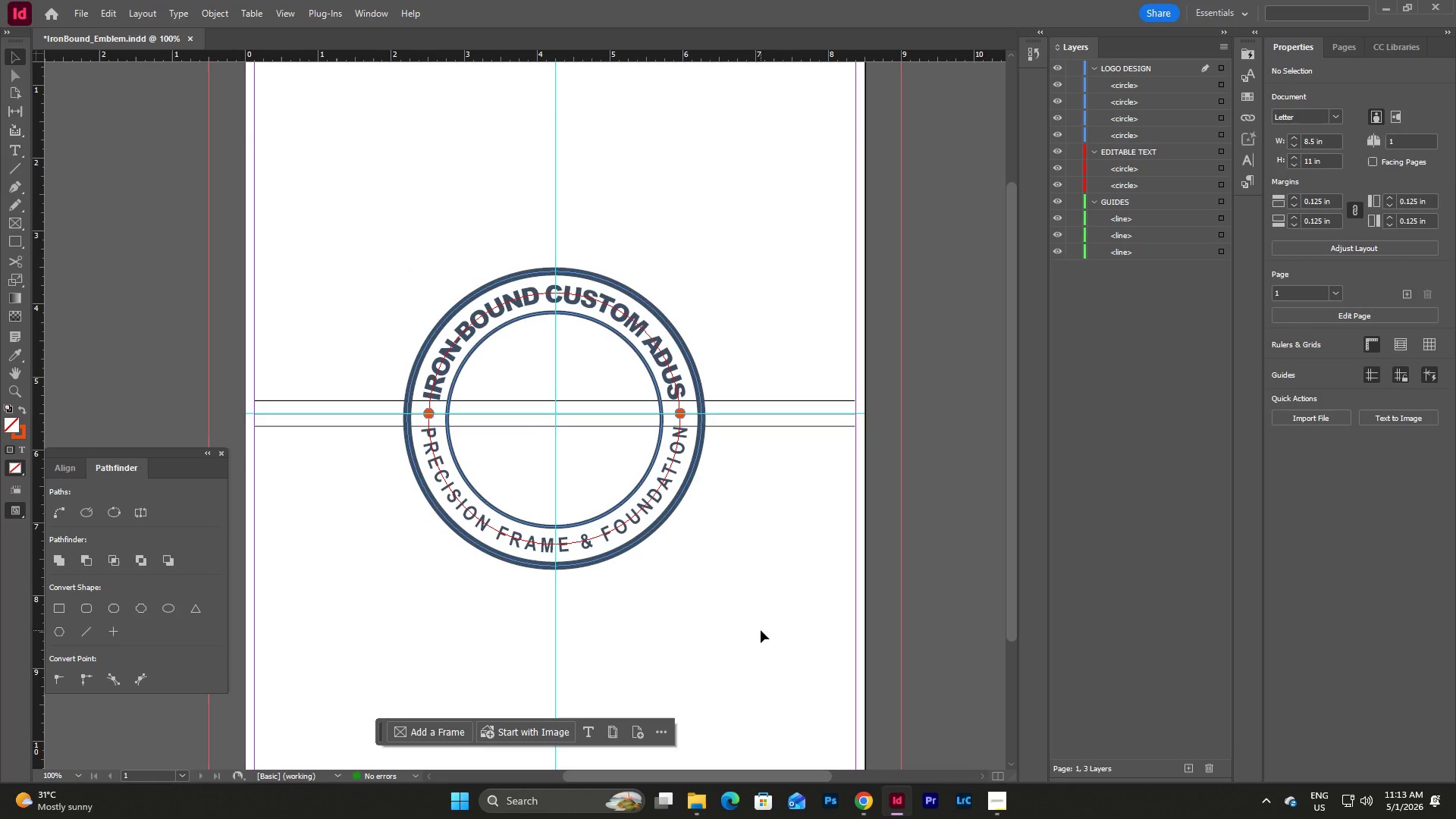 
scroll: coordinate [761, 630], scroll_direction: up, amount: 2.0
 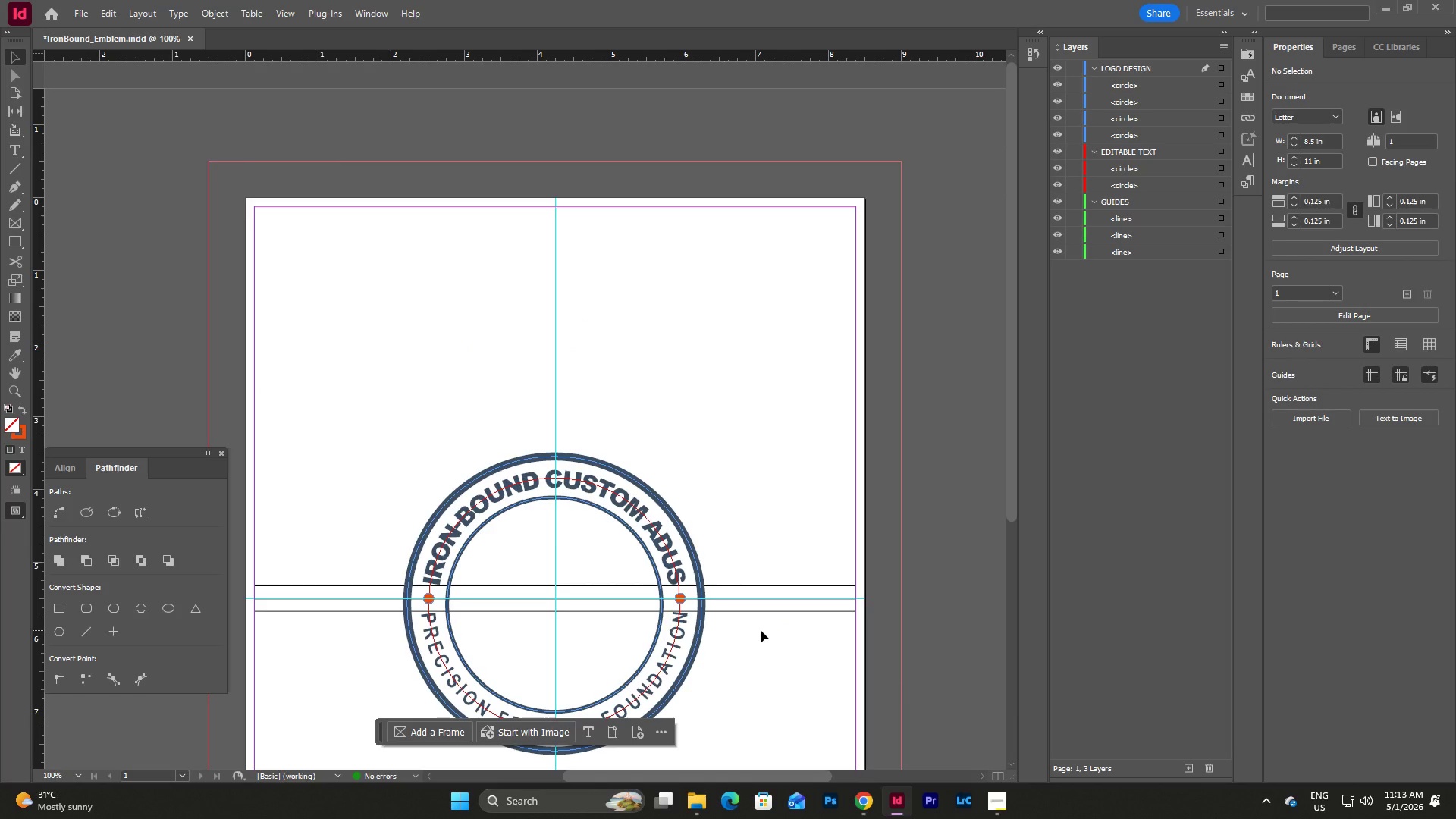 
scroll: coordinate [764, 595], scroll_direction: down, amount: 4.0
 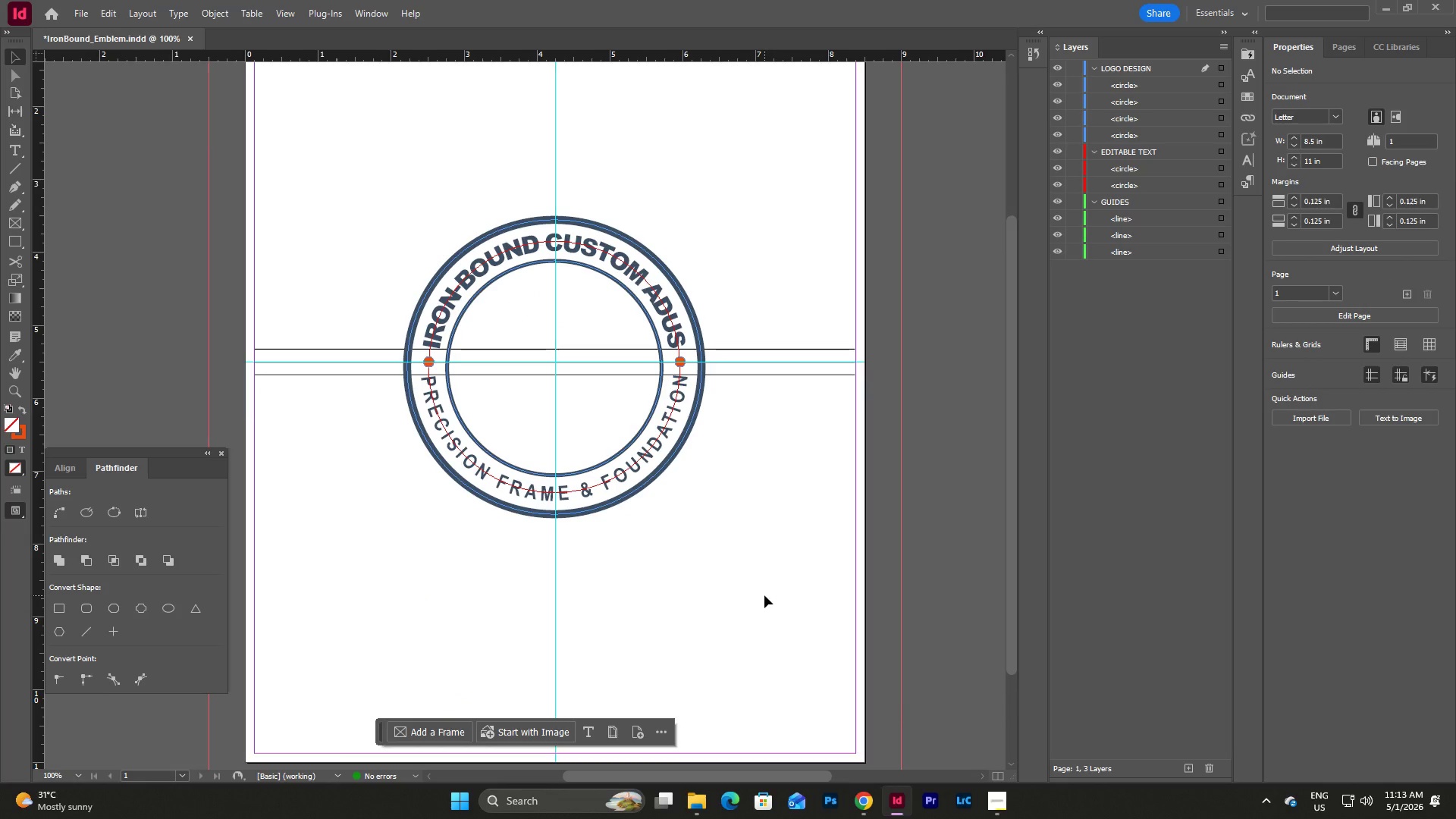 
left_click([764, 595])
 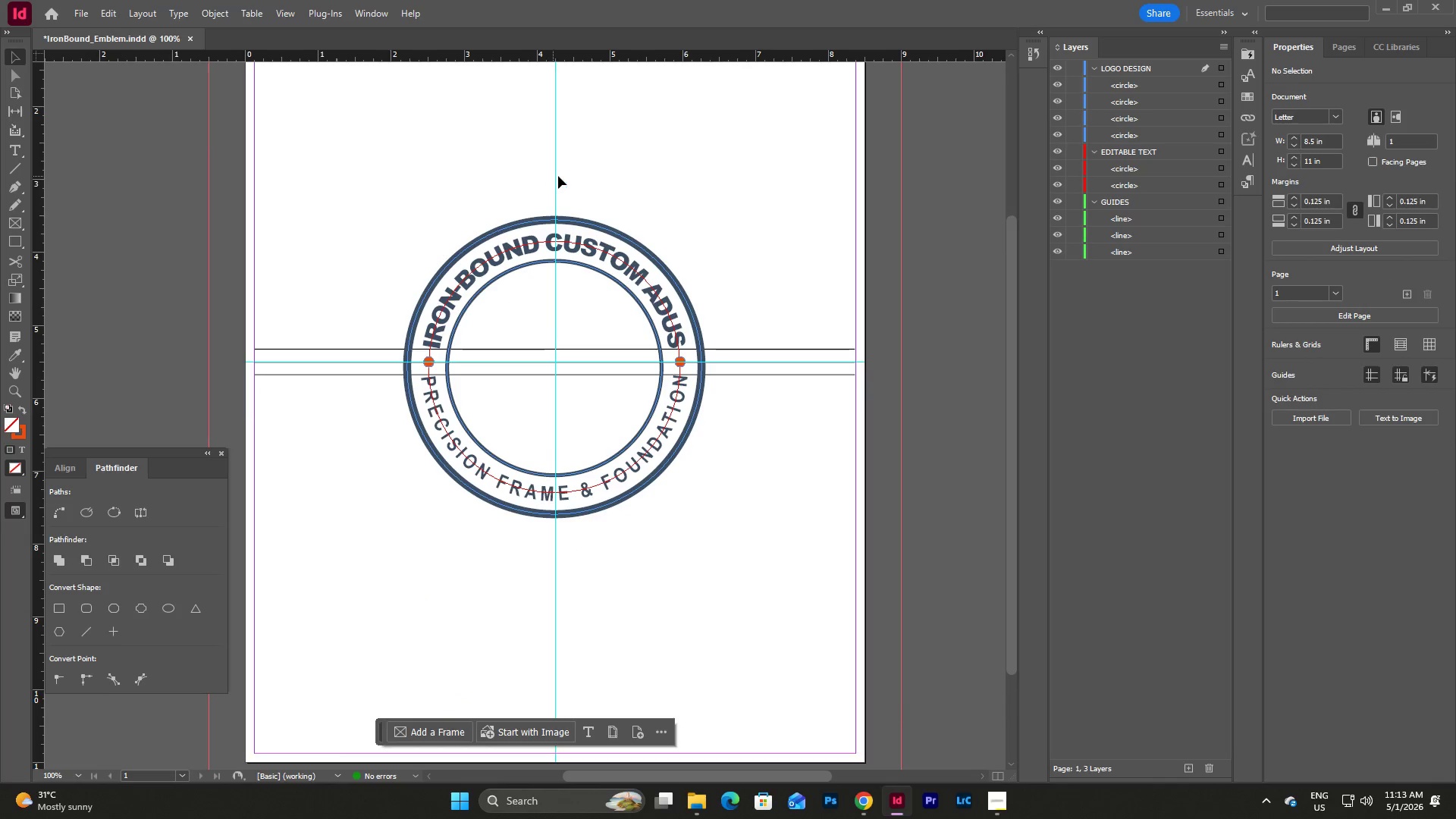 
left_click([555, 174])
 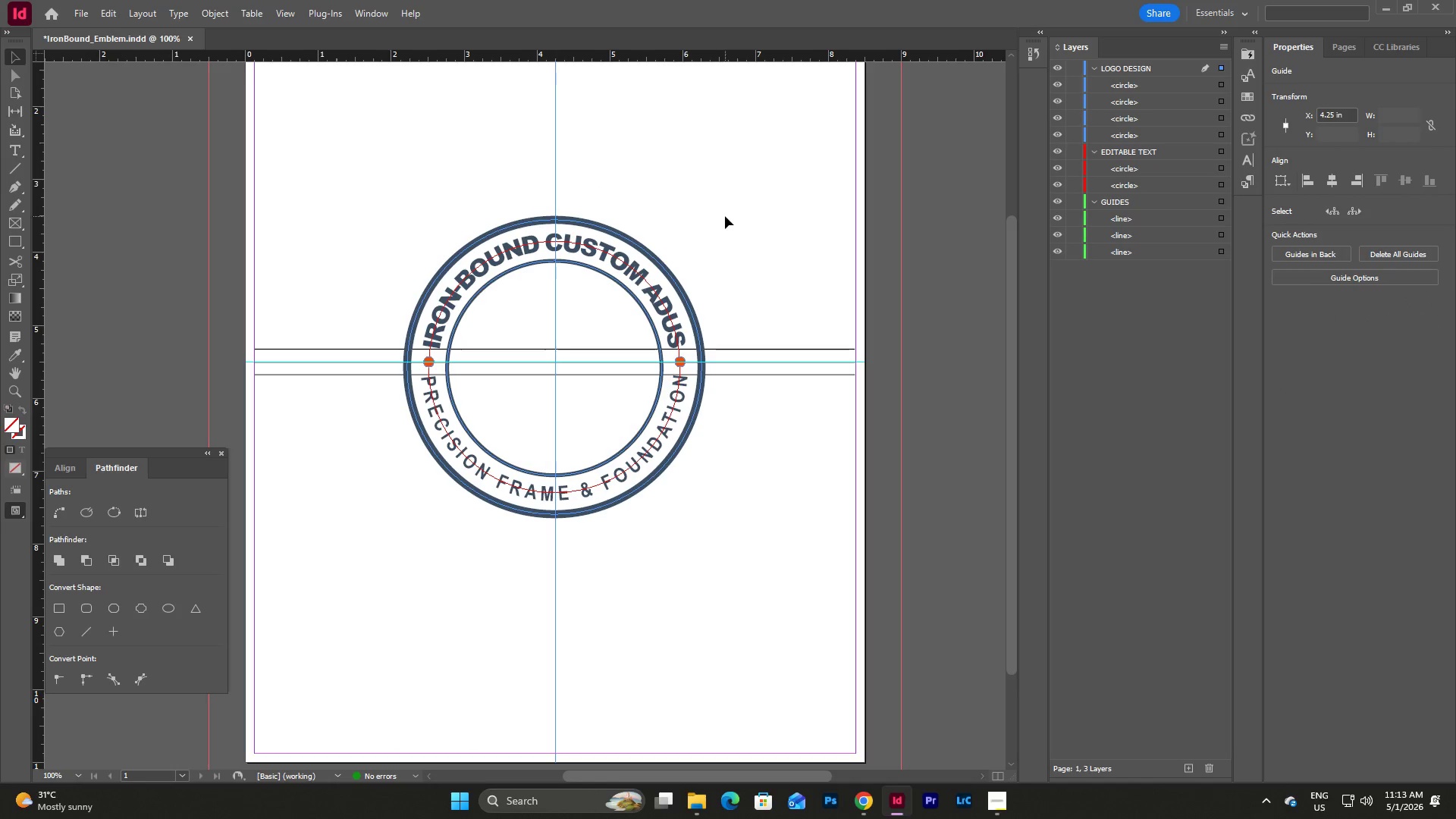 
scroll: coordinate [715, 223], scroll_direction: up, amount: 4.0
 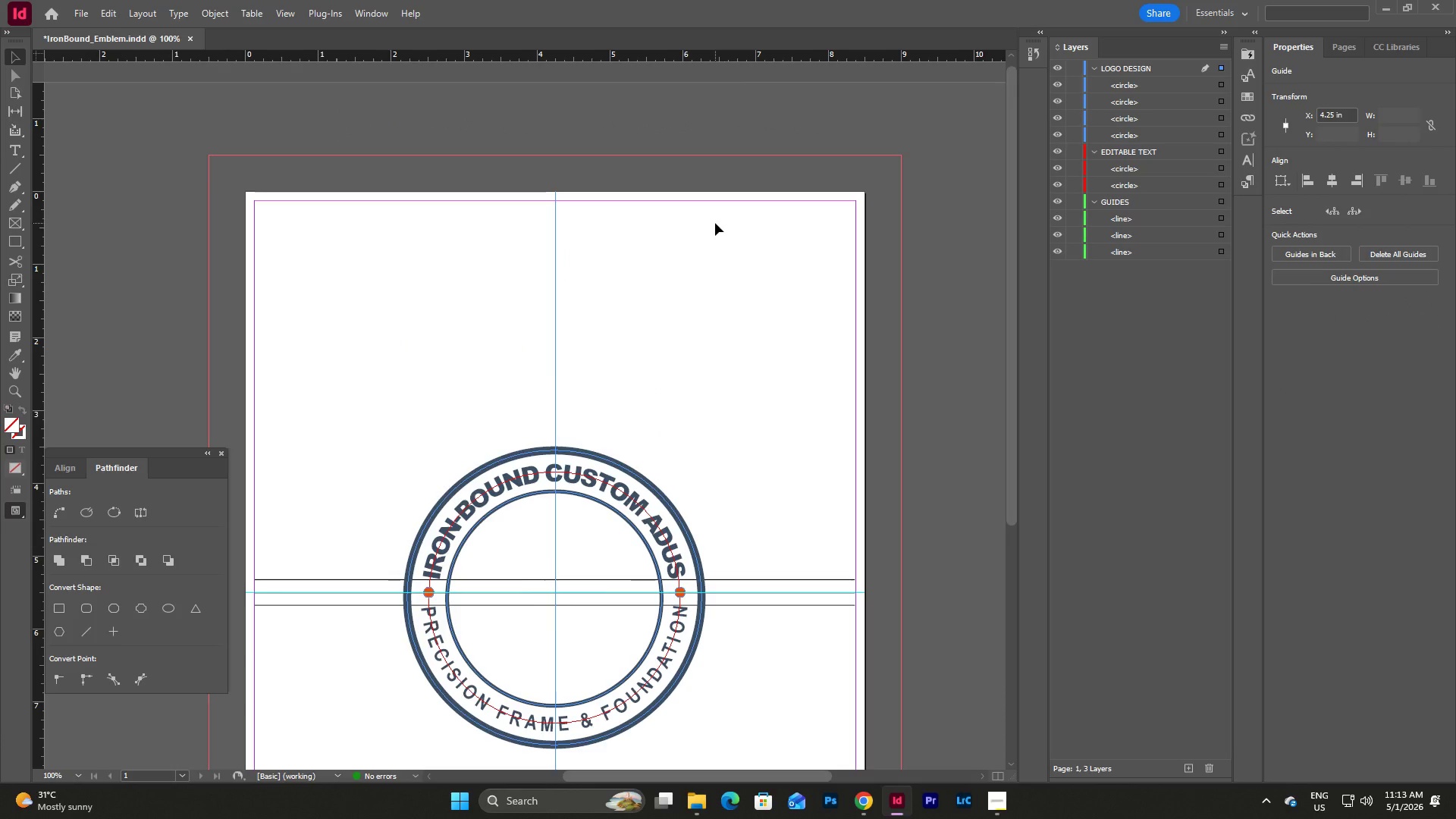 
scroll: coordinate [715, 223], scroll_direction: down, amount: 1.0
 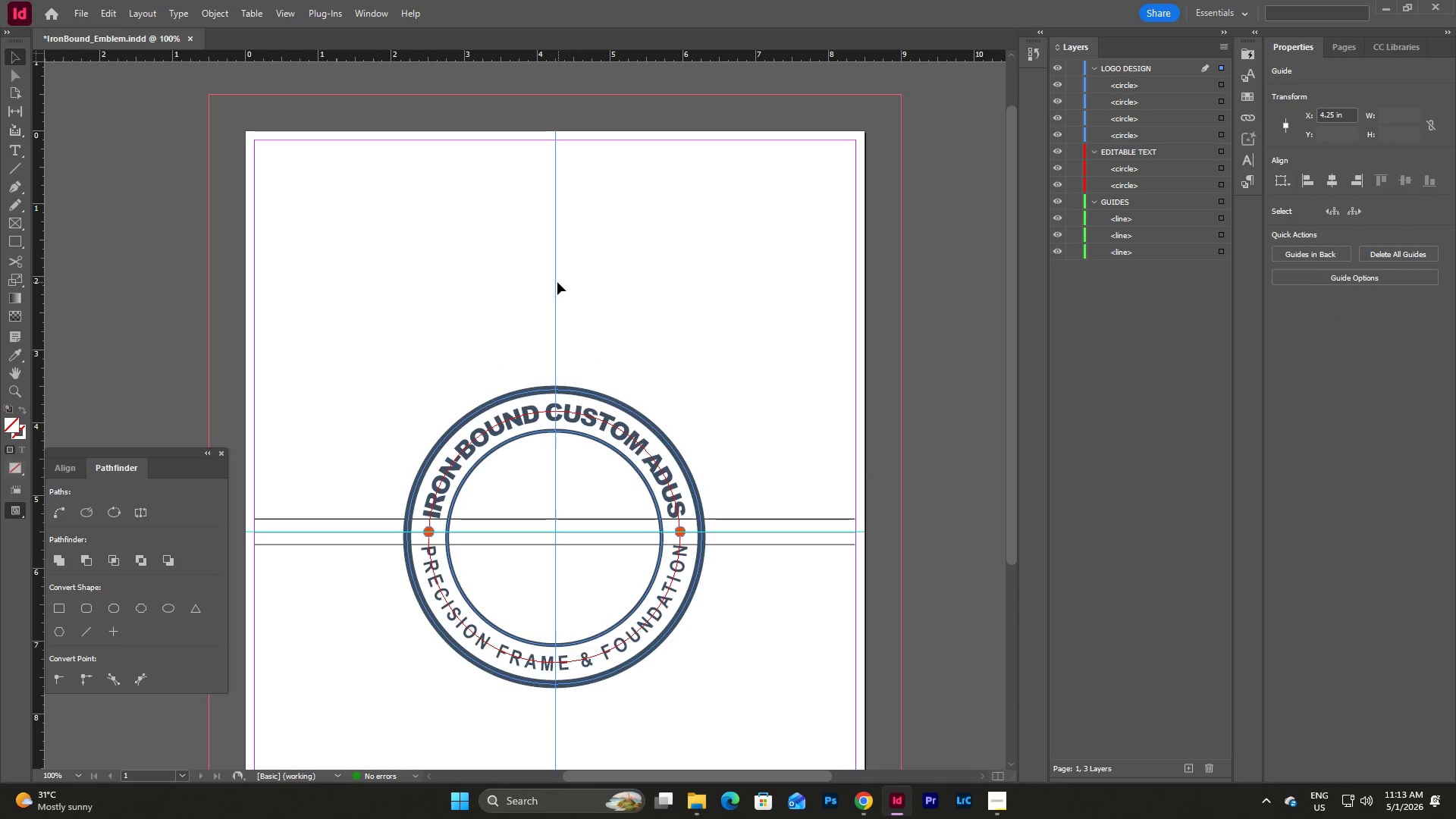 
left_click([555, 282])
 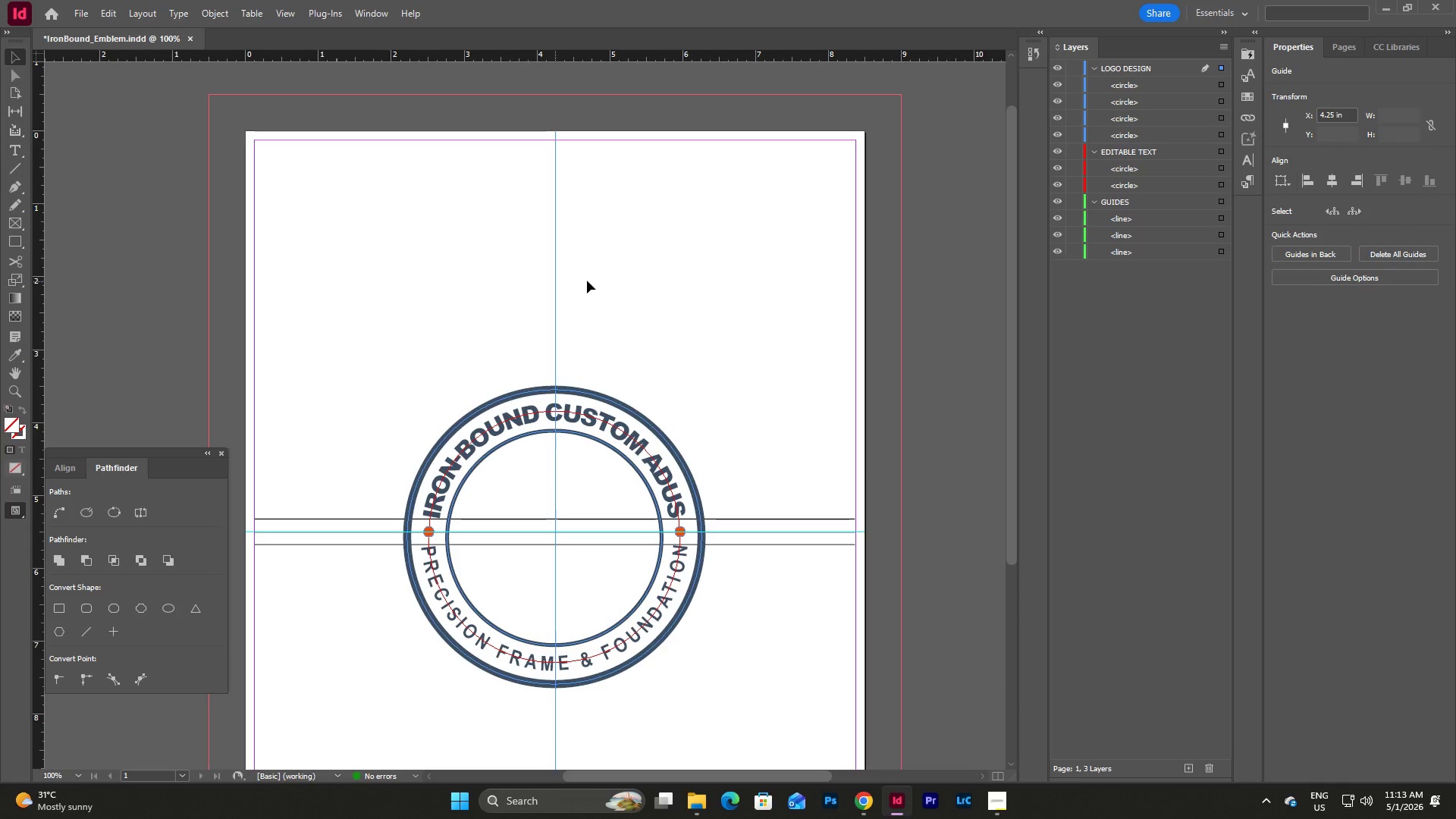 
left_click([618, 278])
 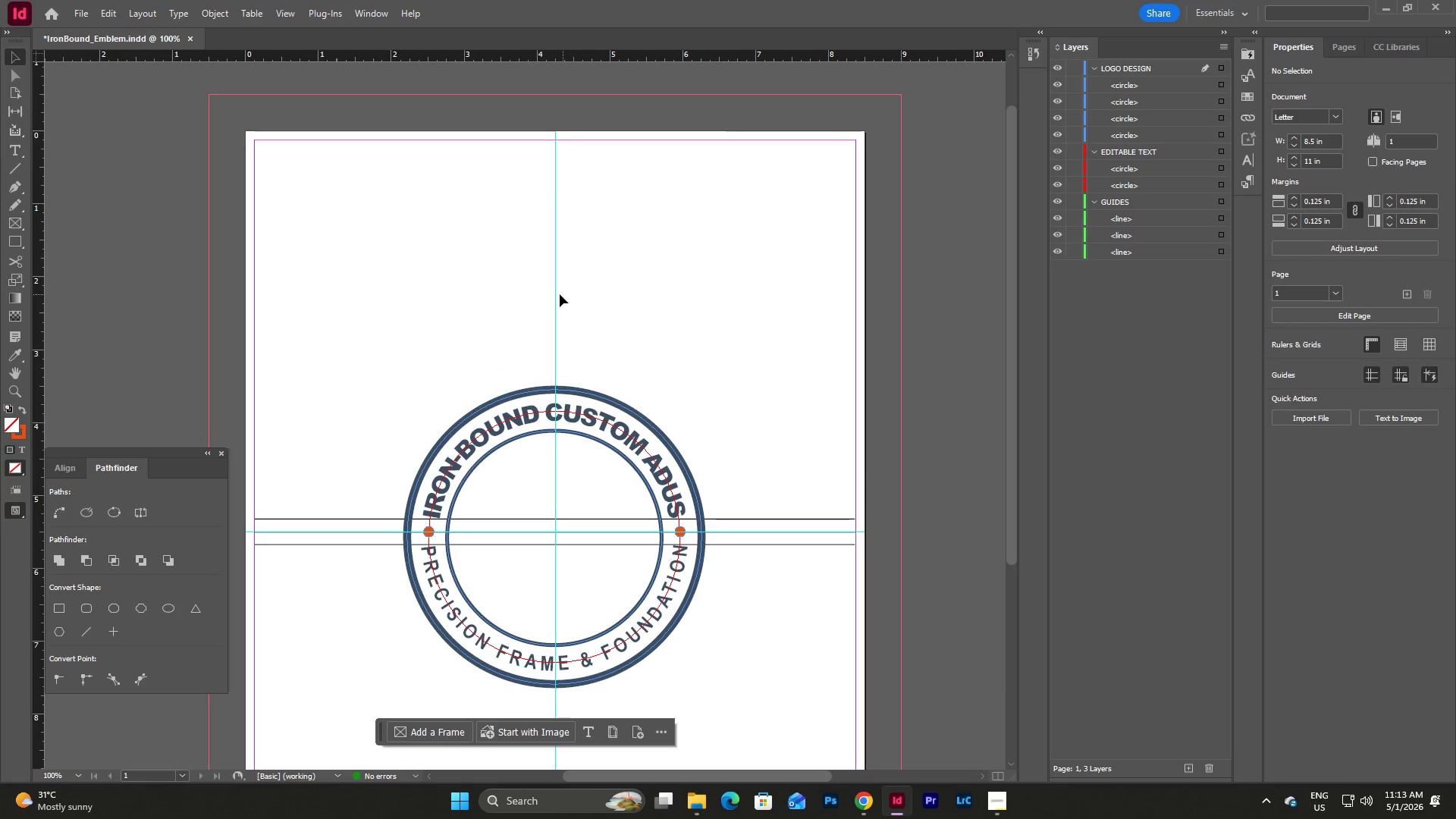 
left_click([553, 294])
 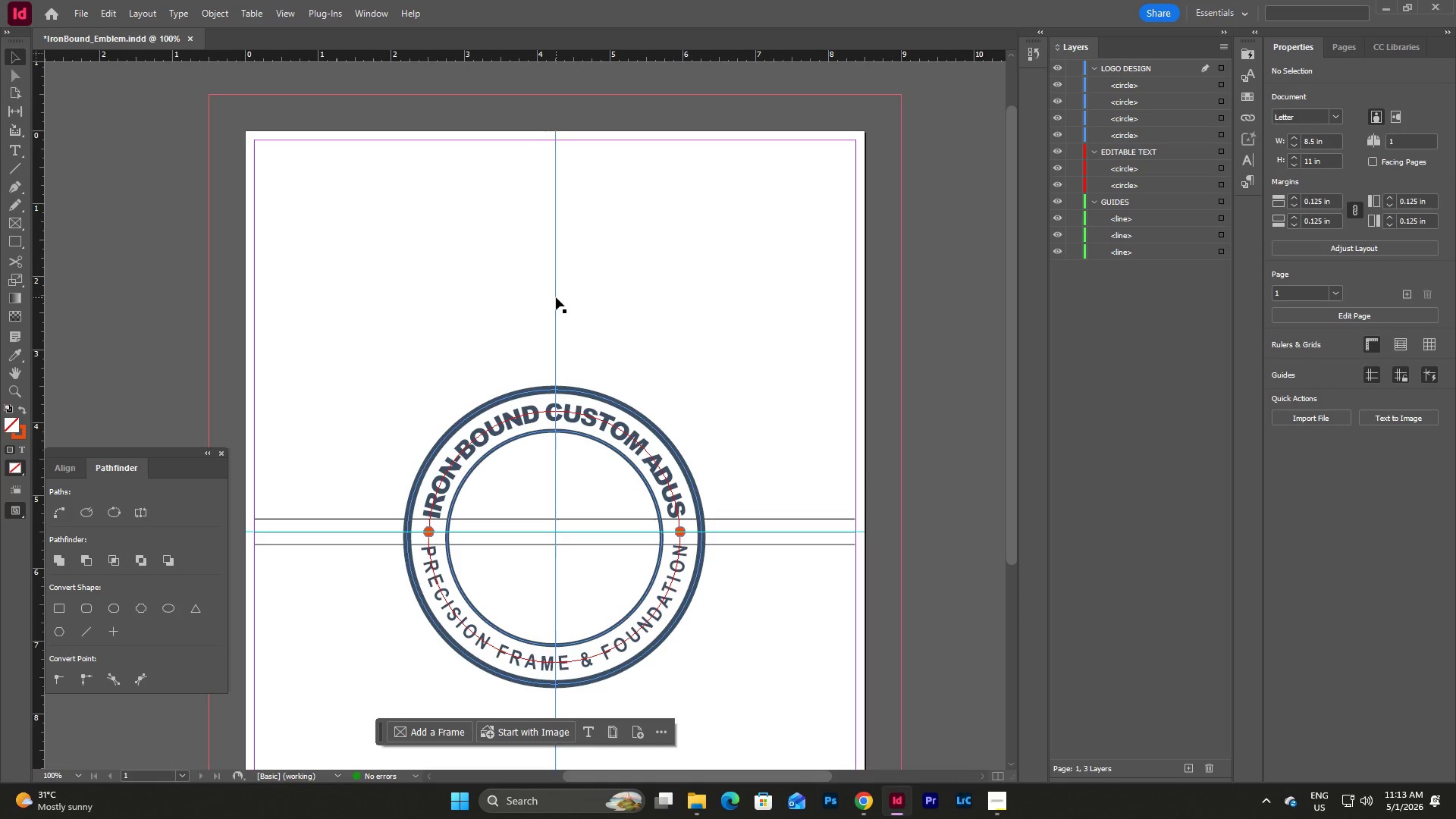 
left_click([556, 297])
 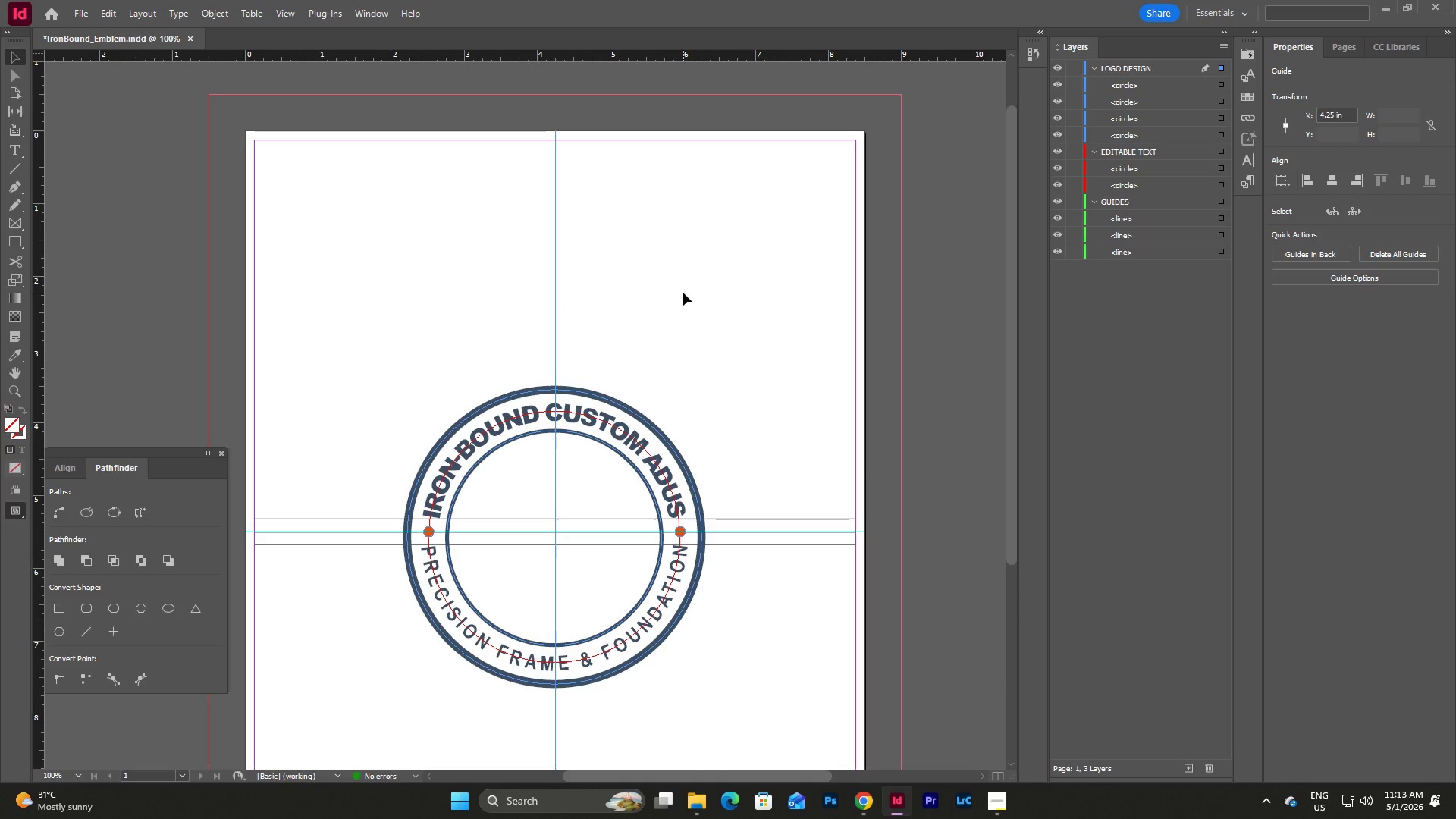 
key(Backspace)
 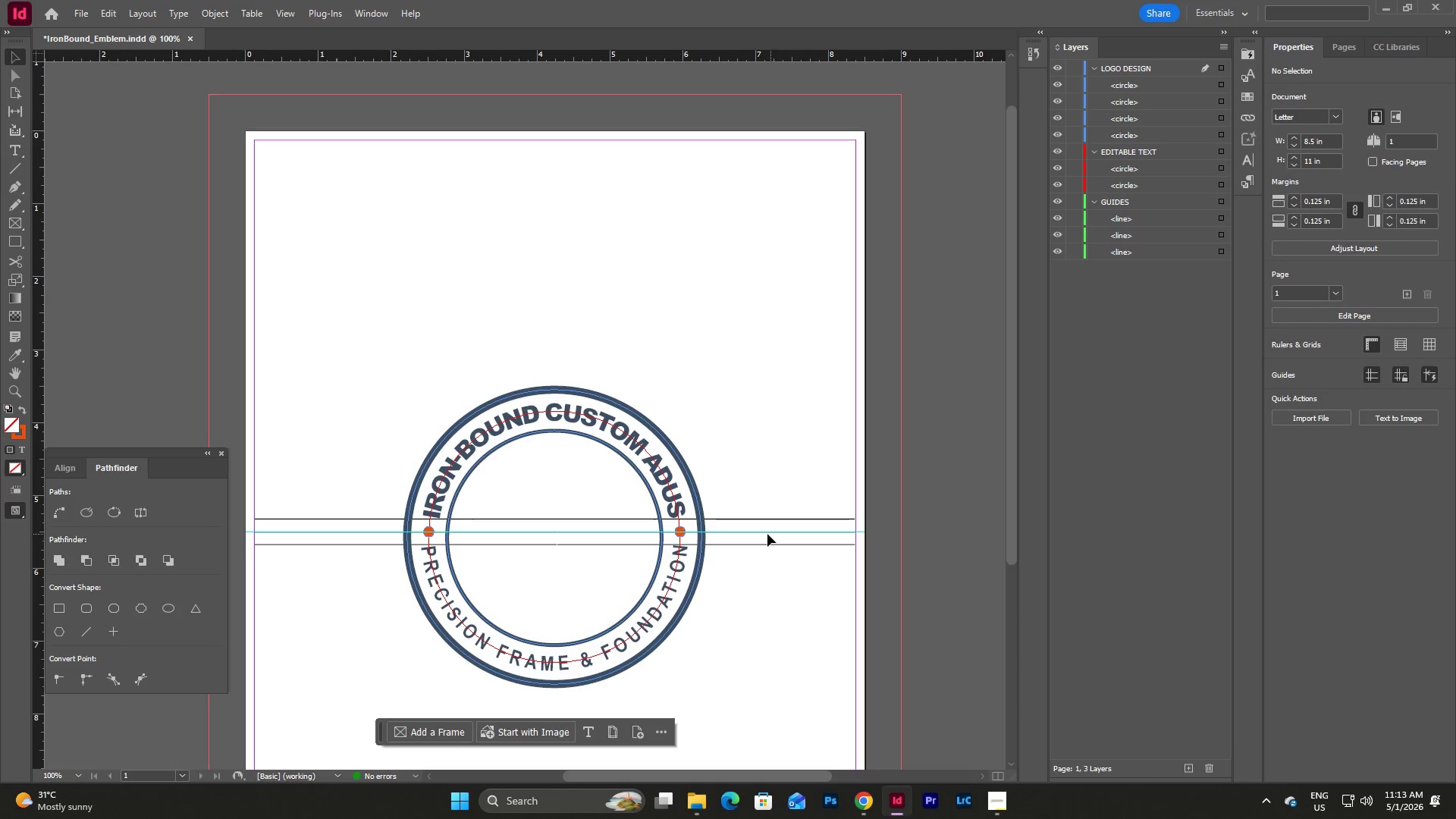 
left_click([568, 550])
 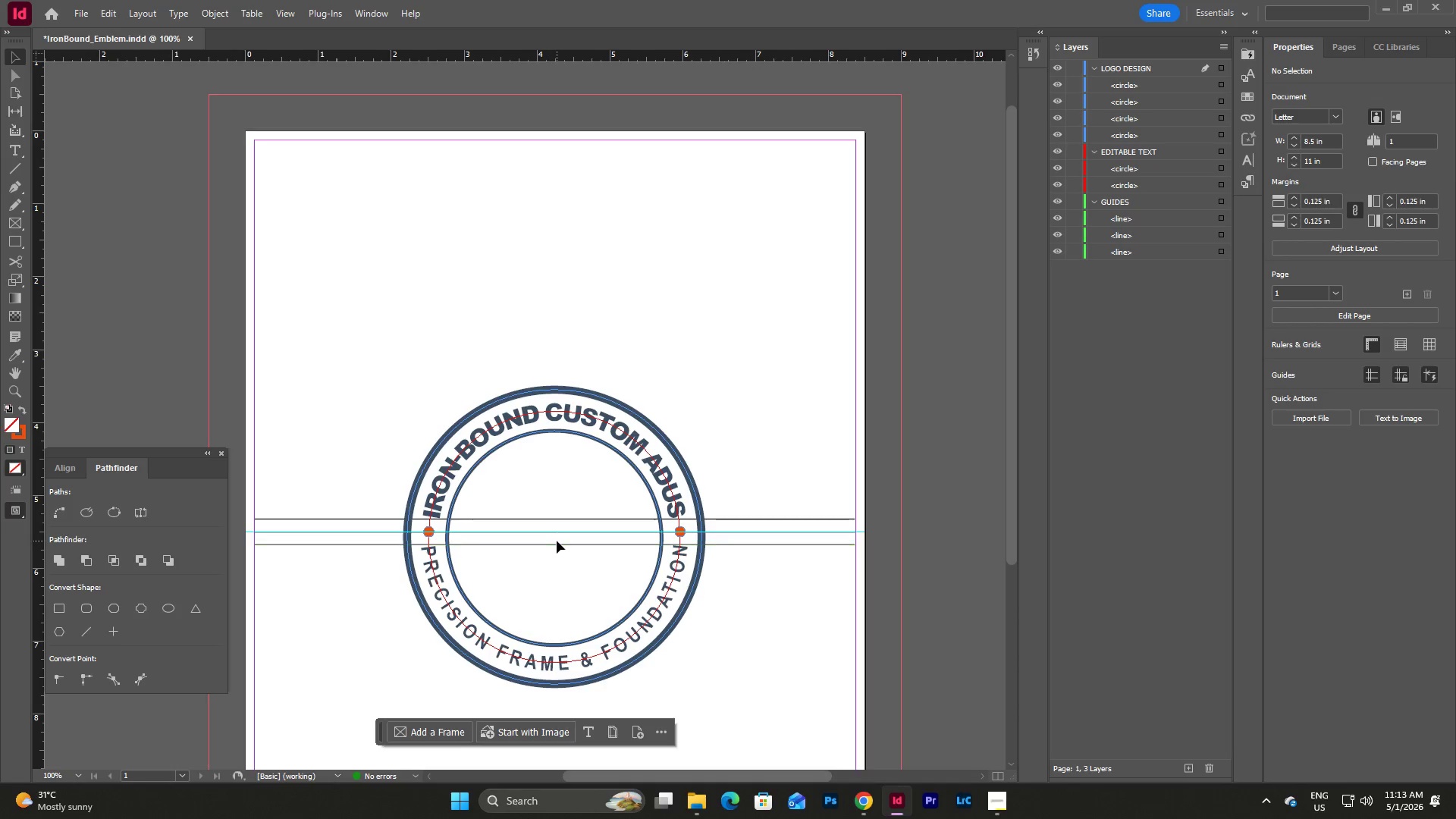 
left_click([557, 541])
 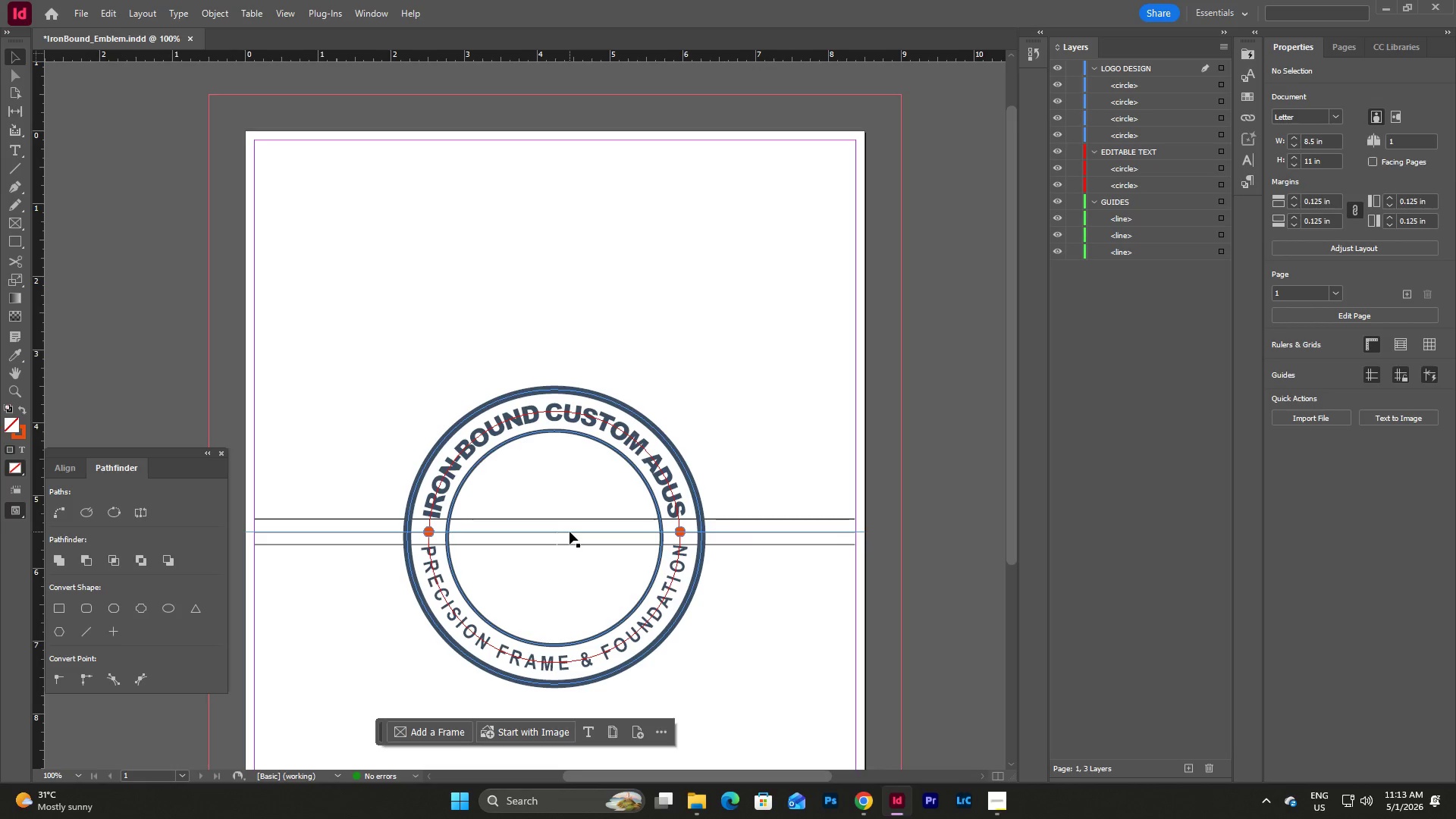 
left_click([570, 532])
 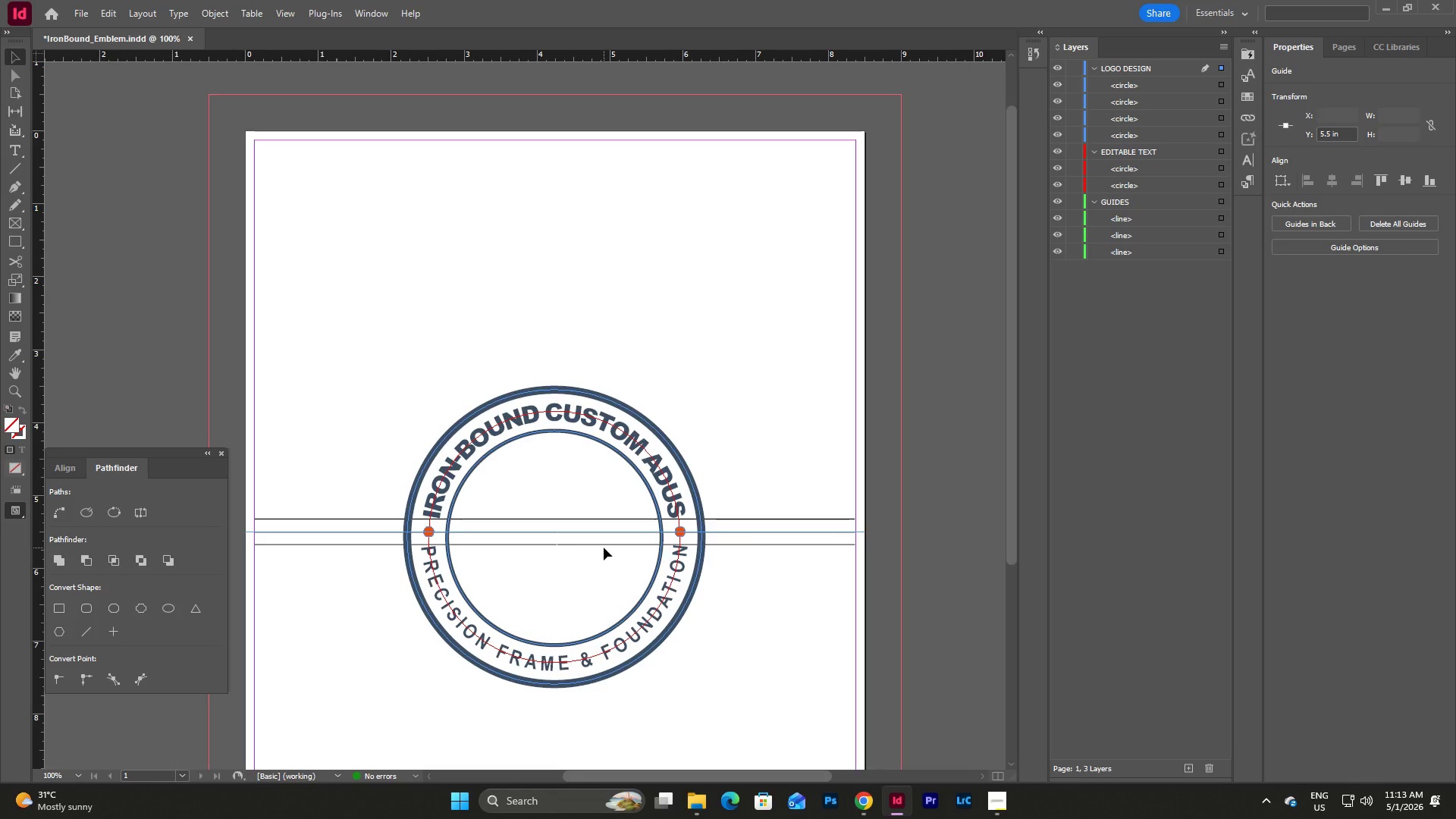 
key(Backspace)
 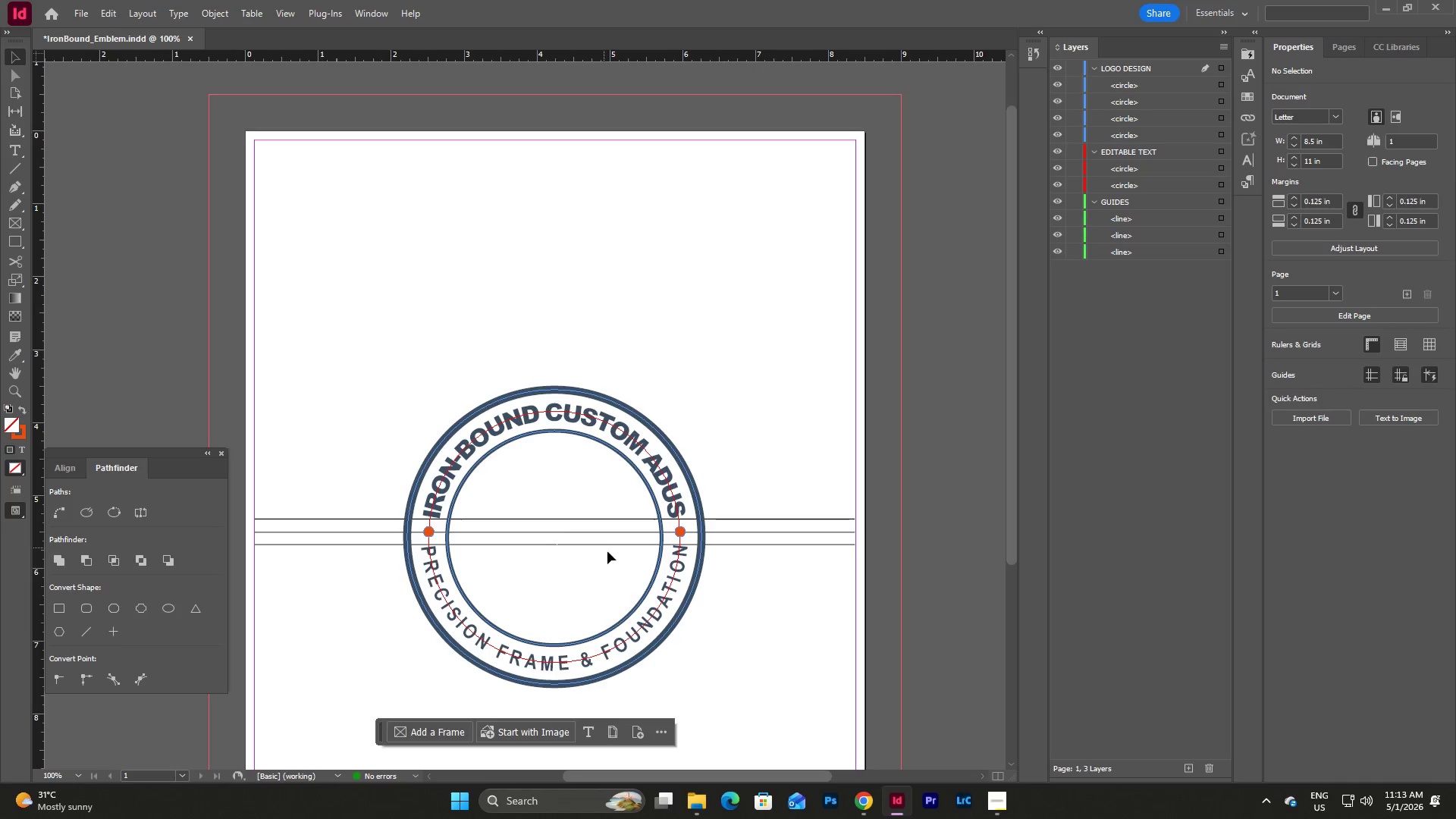 
left_click([618, 563])
 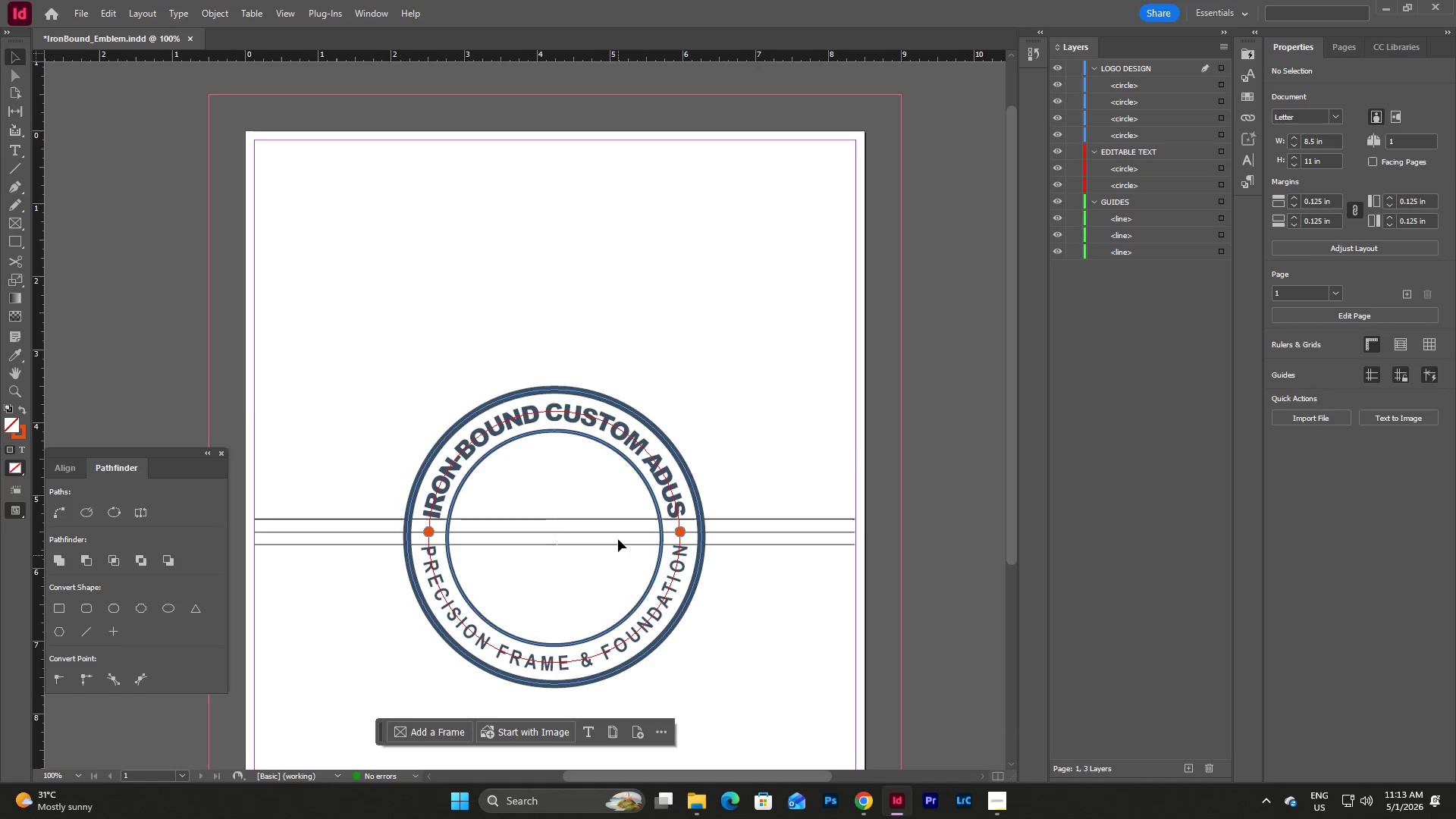 
scroll: coordinate [619, 522], scroll_direction: down, amount: 2.0
 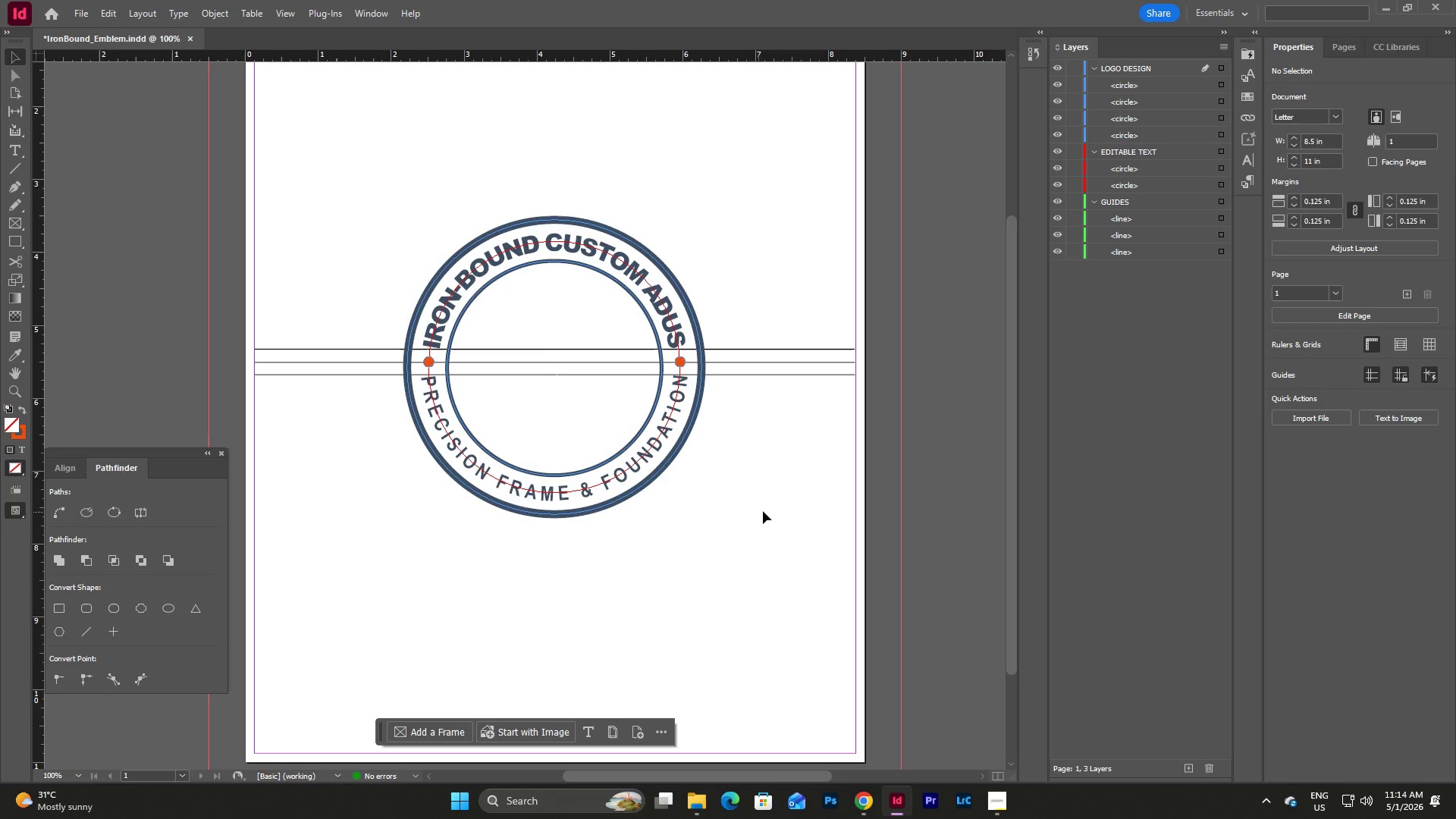 
left_click([763, 511])
 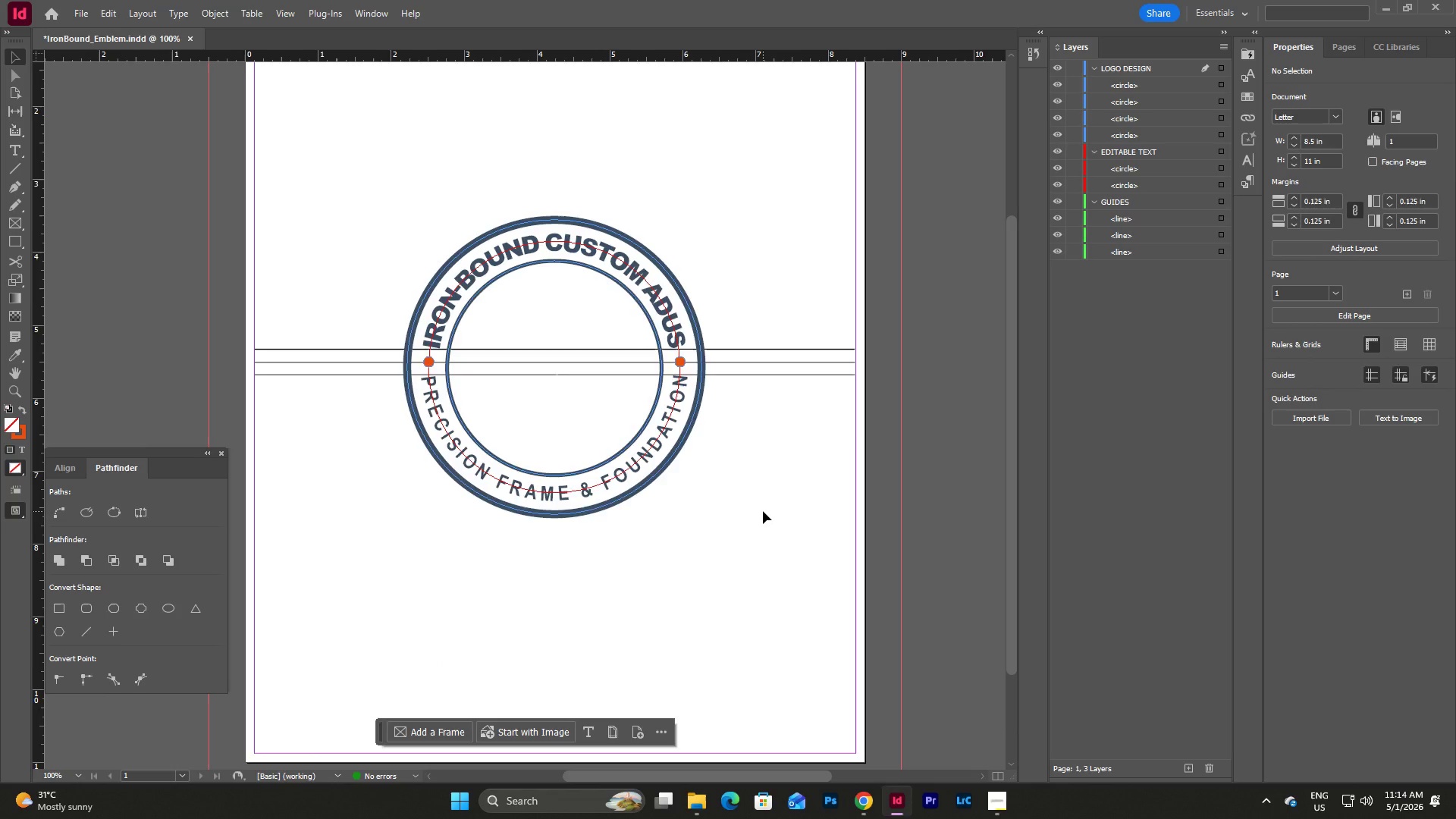 
scroll: coordinate [763, 511], scroll_direction: up, amount: 1.0
 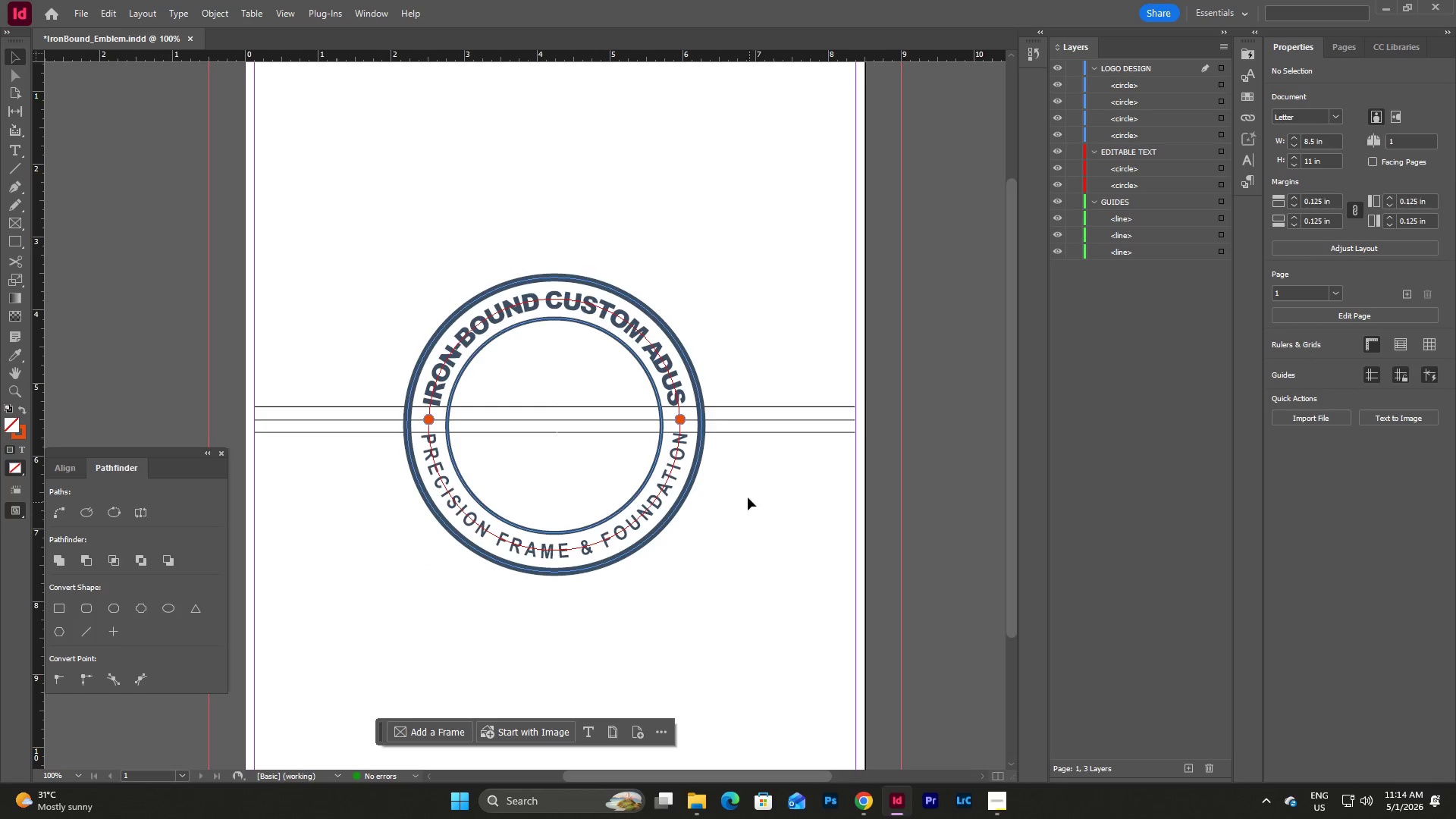 
scroll: coordinate [744, 492], scroll_direction: down, amount: 1.0
 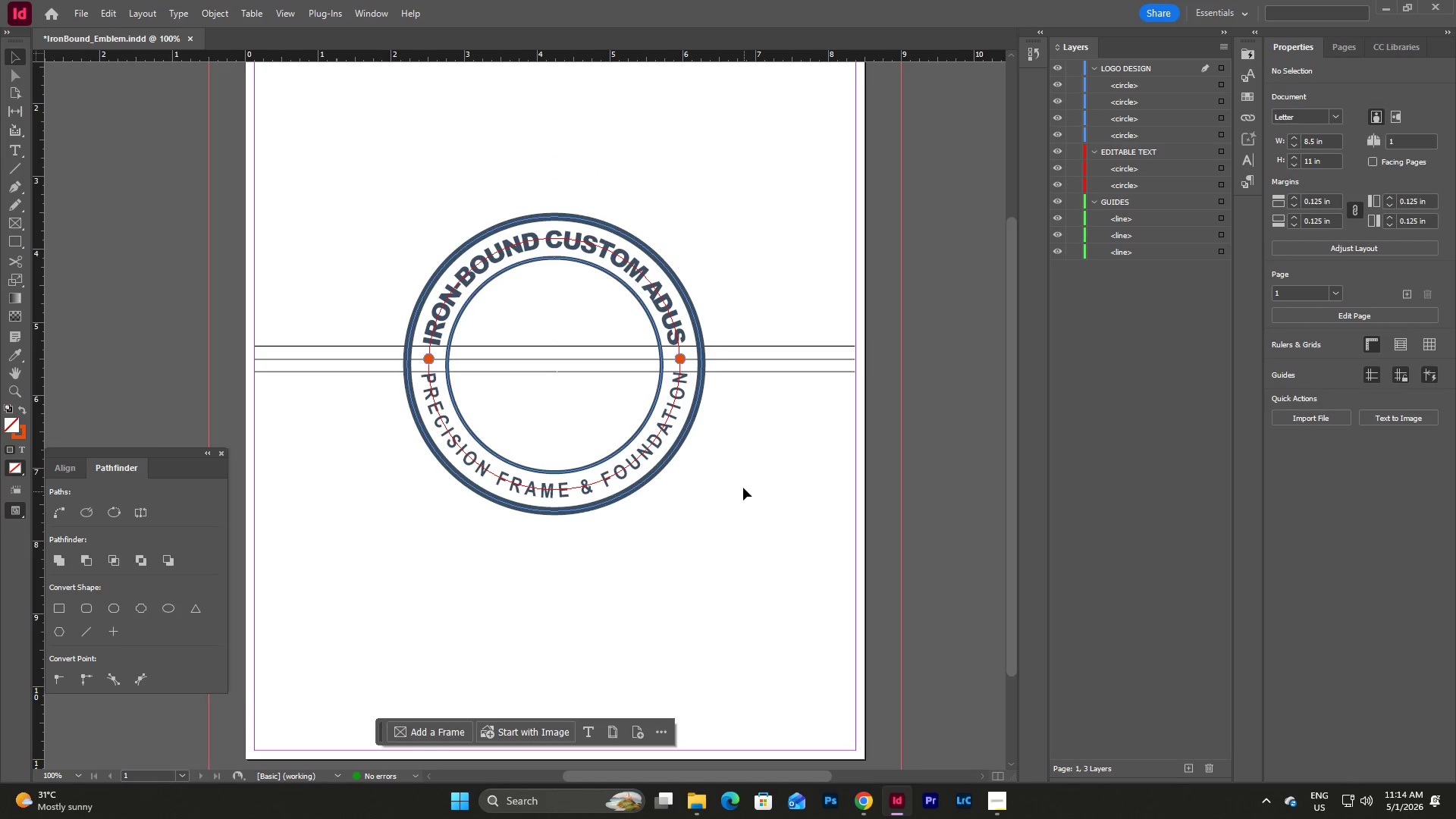 
key(Control+Z)
 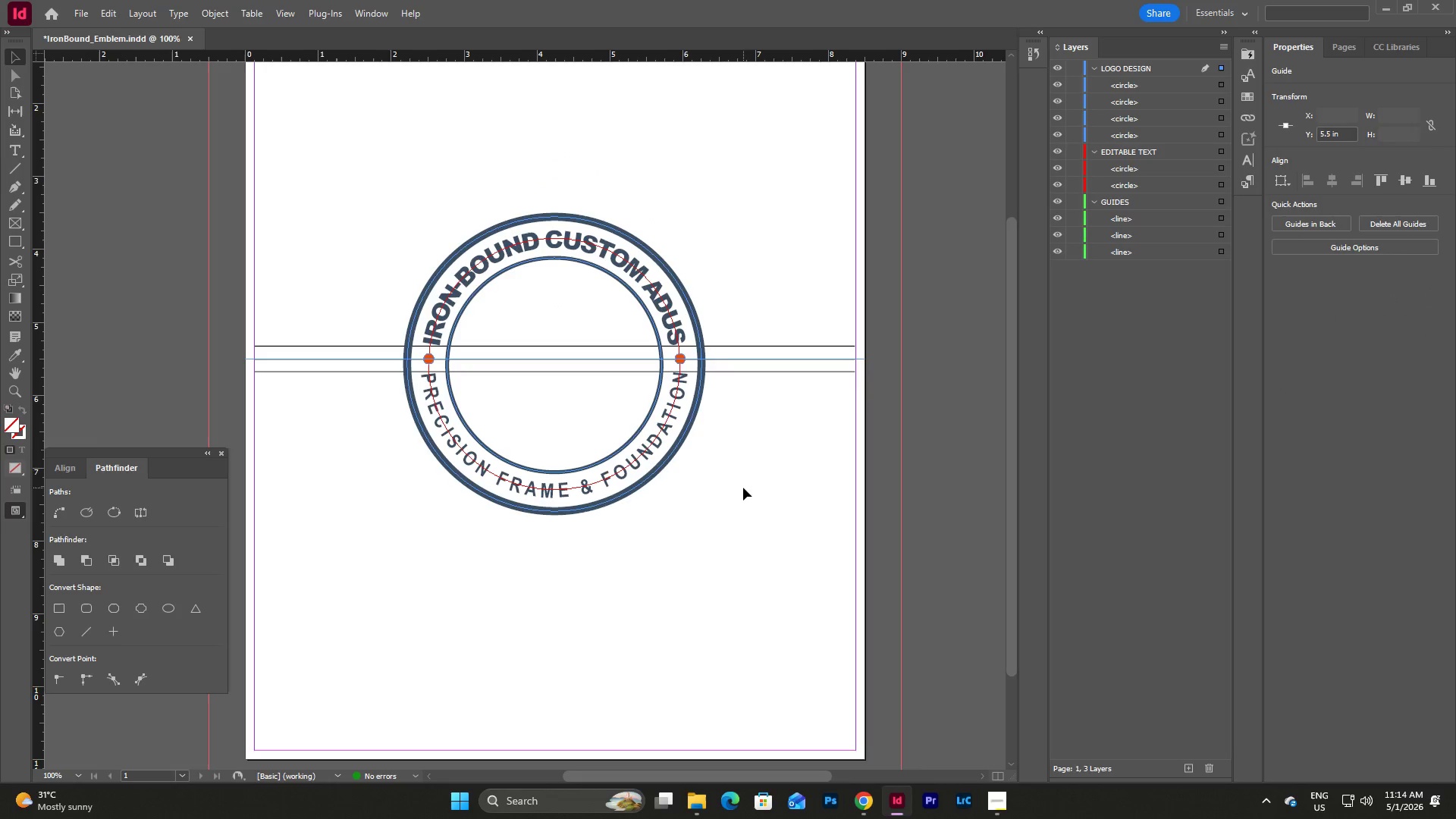 
key(Control+Z)
 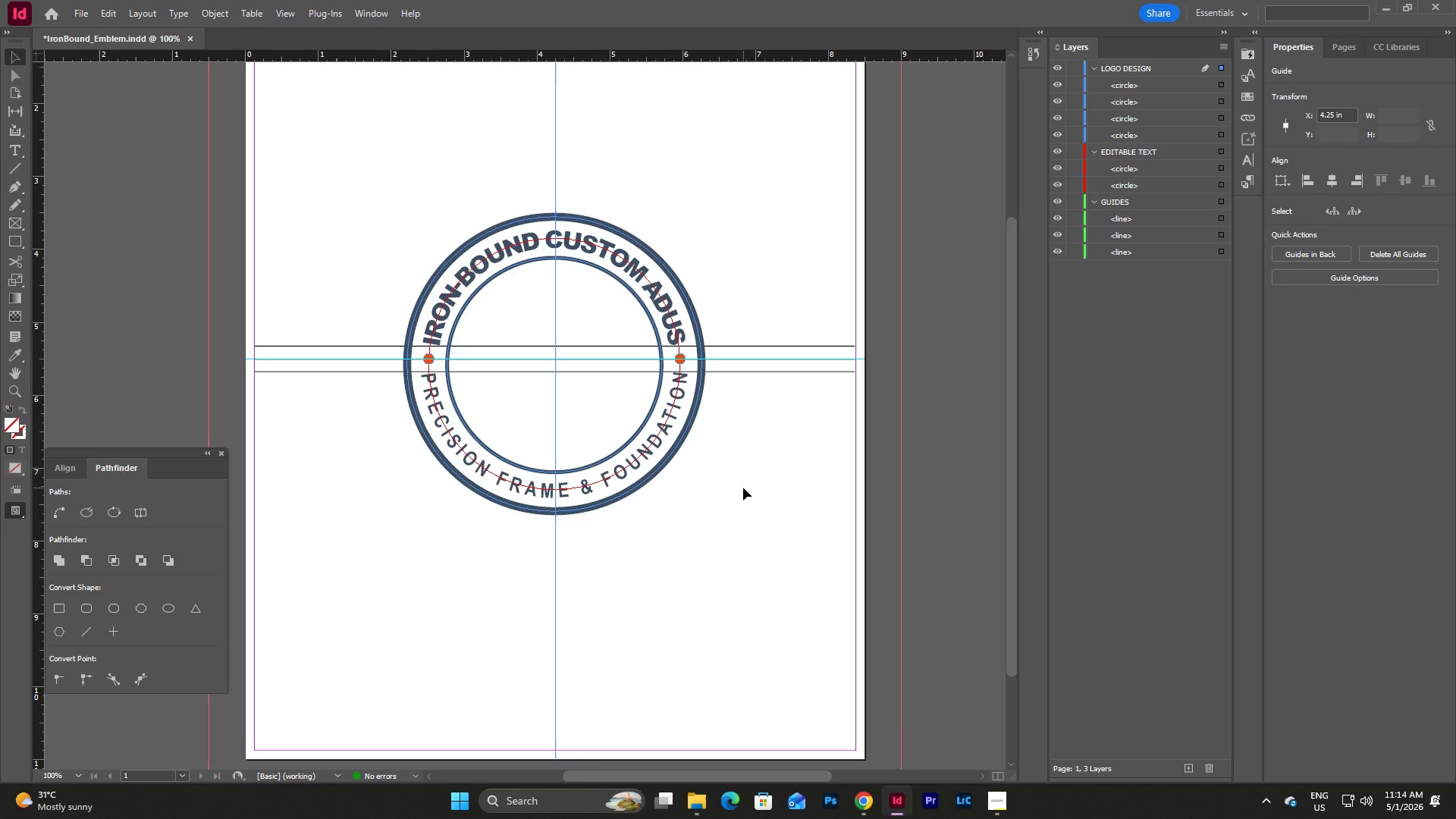 
left_click([743, 488])
 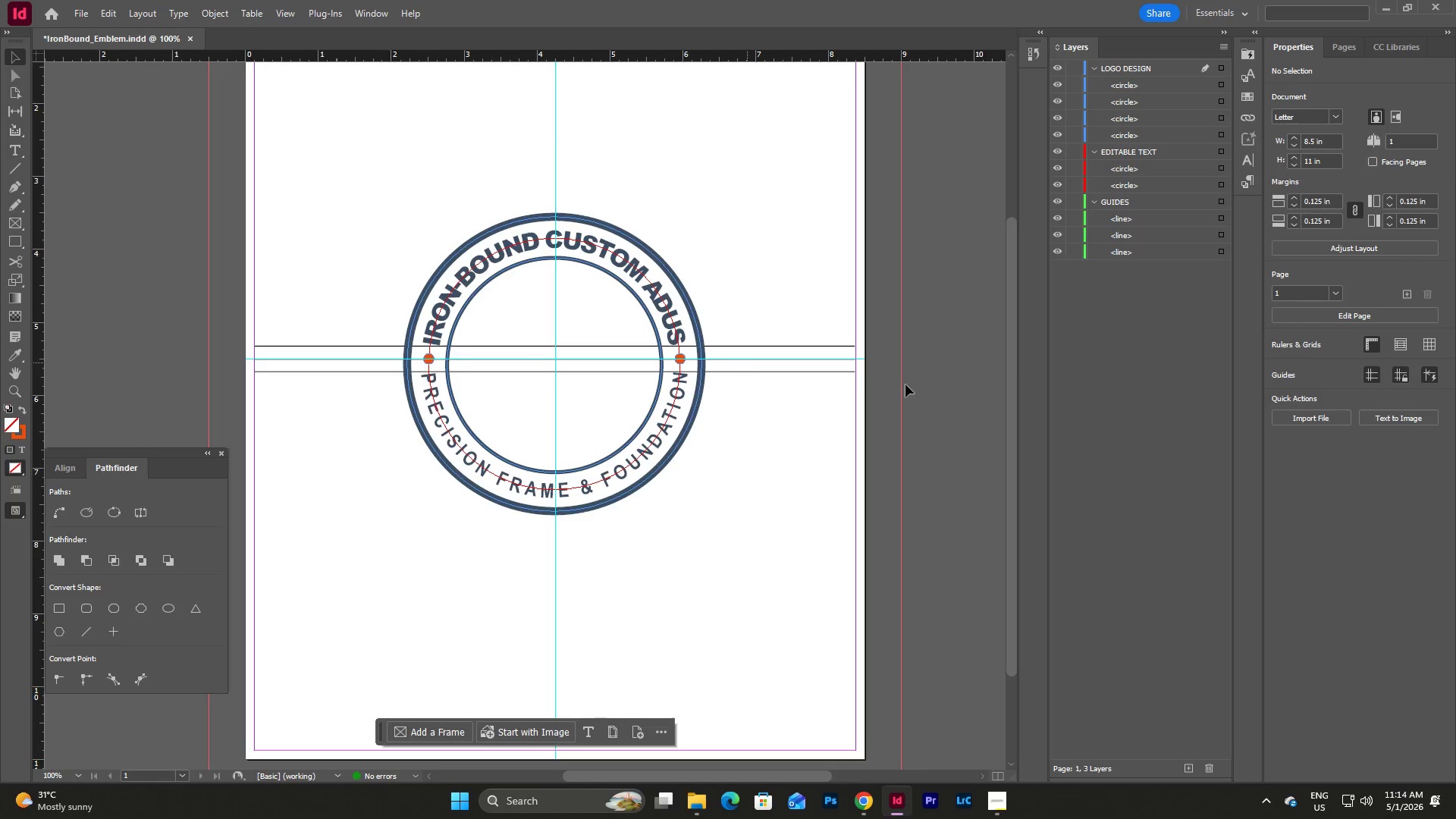 
left_click([1131, 218])
 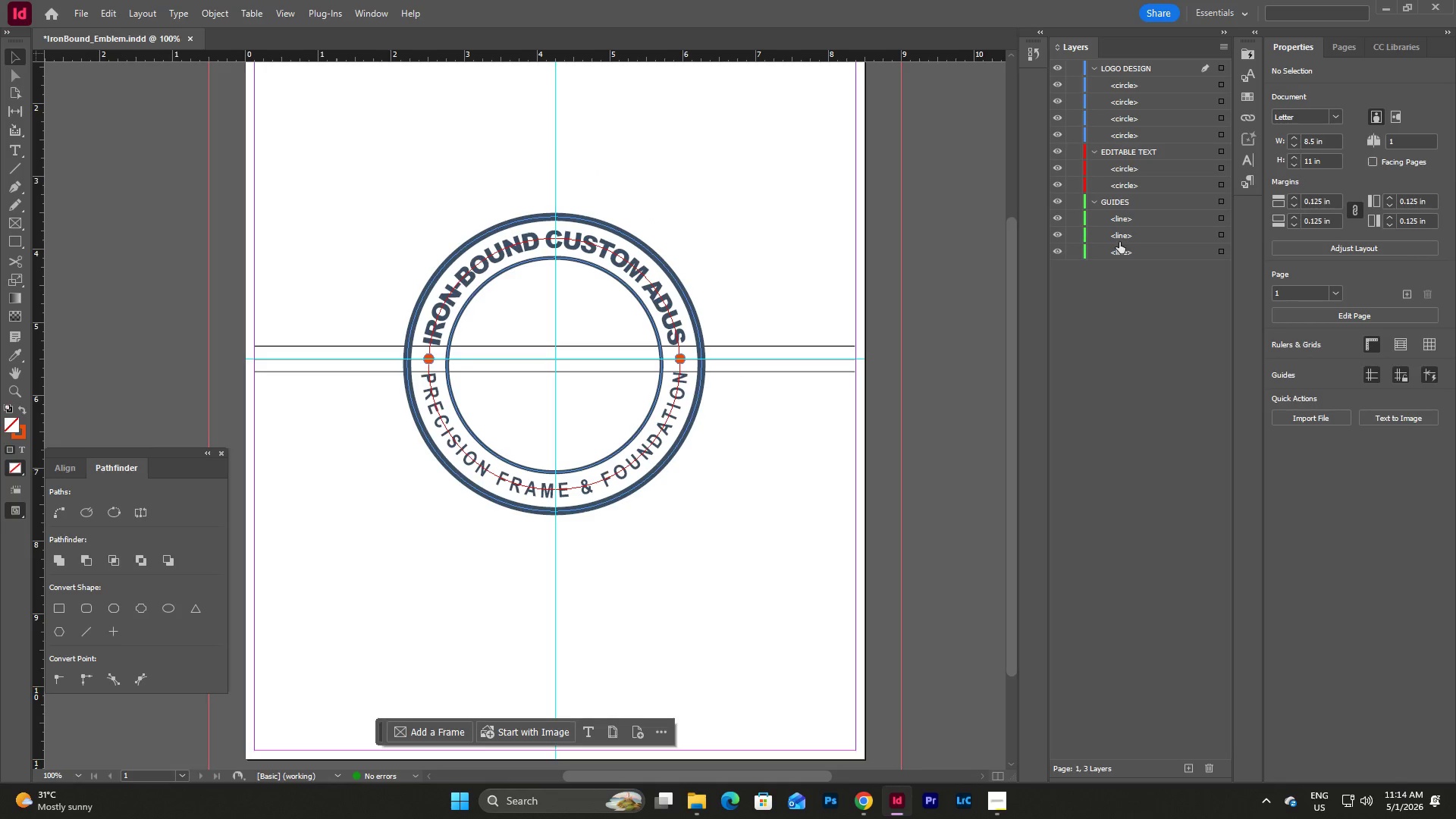 
left_click([1156, 220])
 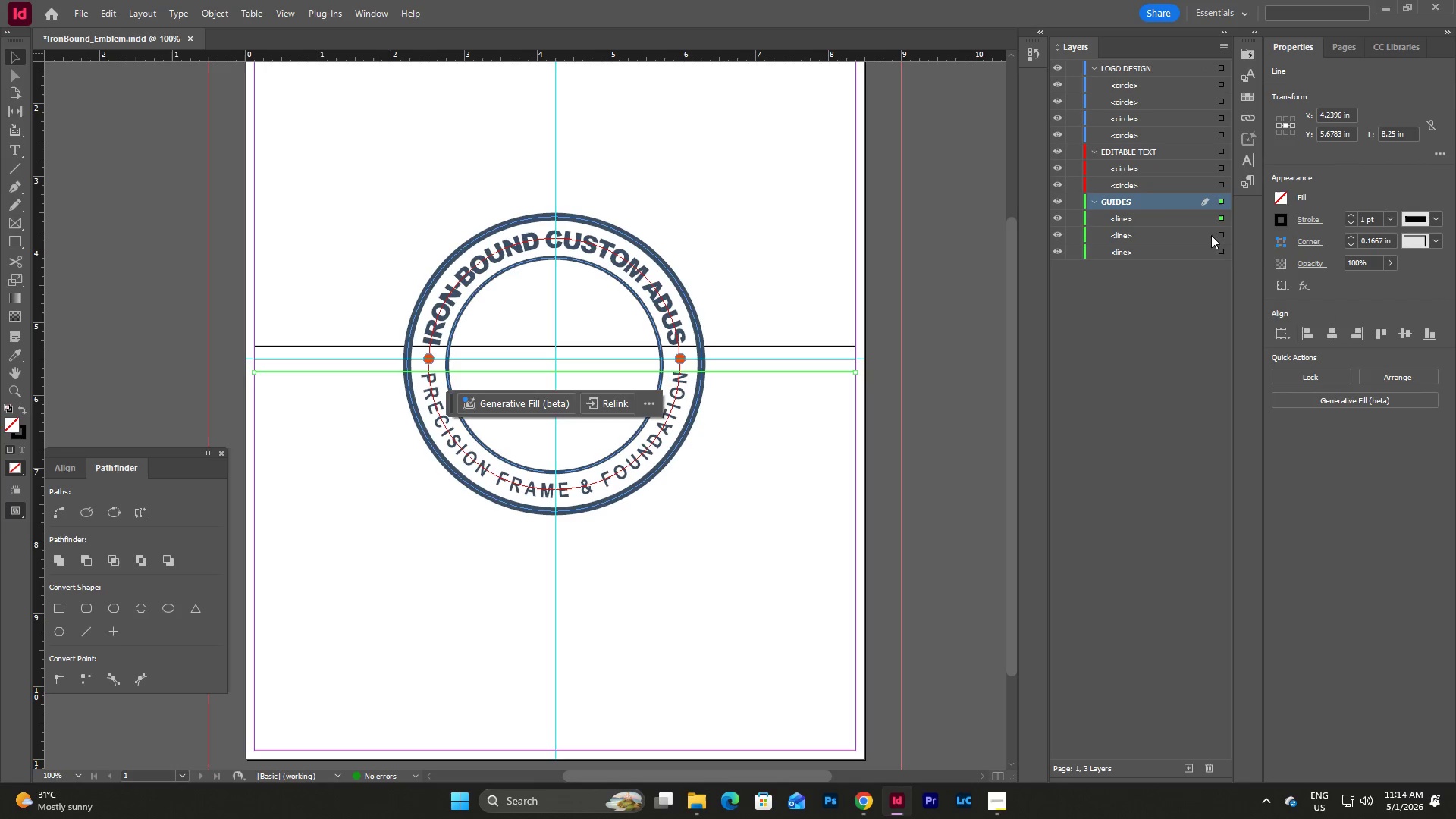 
left_click([1219, 236])
 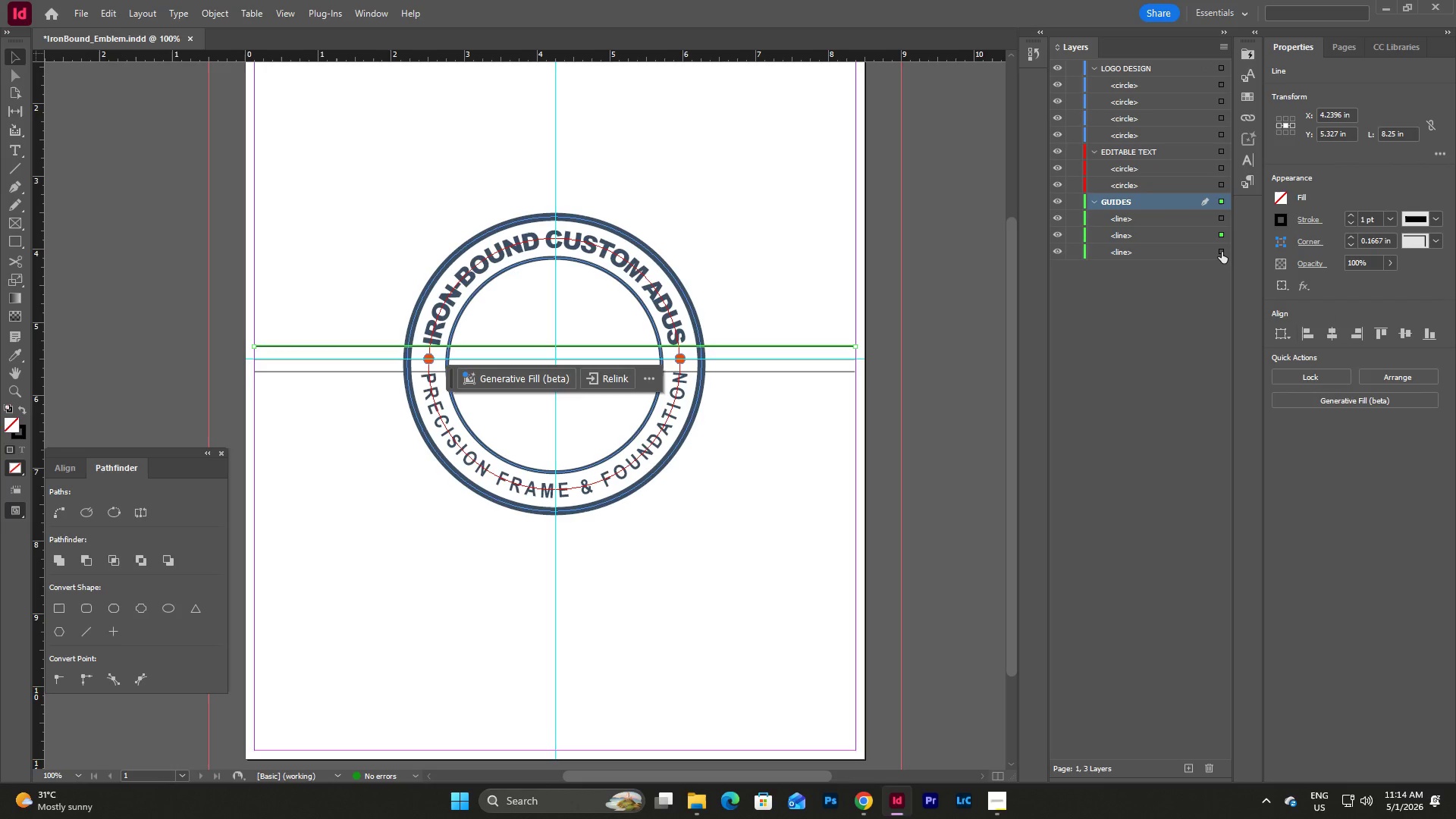 
left_click([1222, 251])
 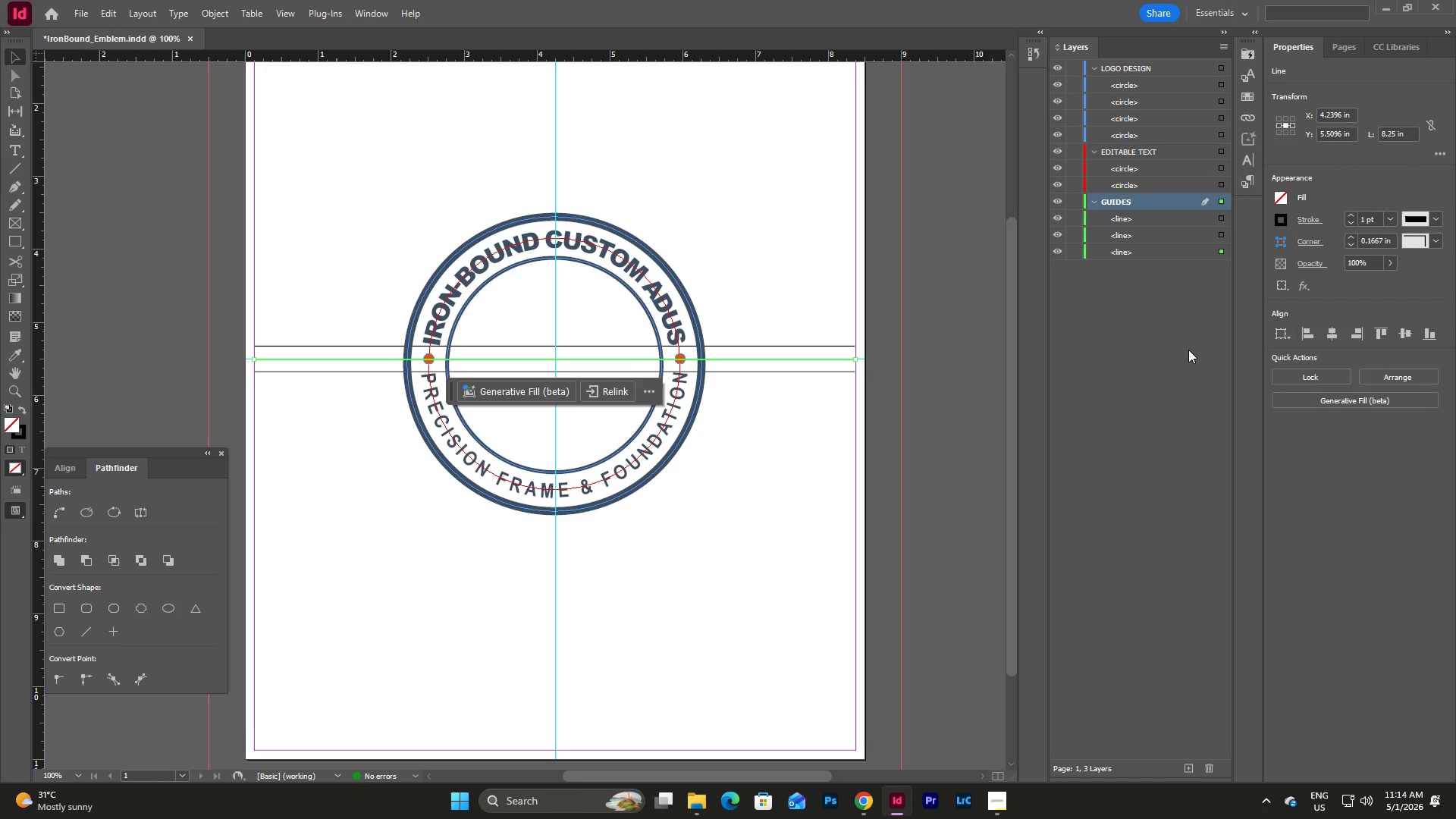 
left_click([1188, 350])
 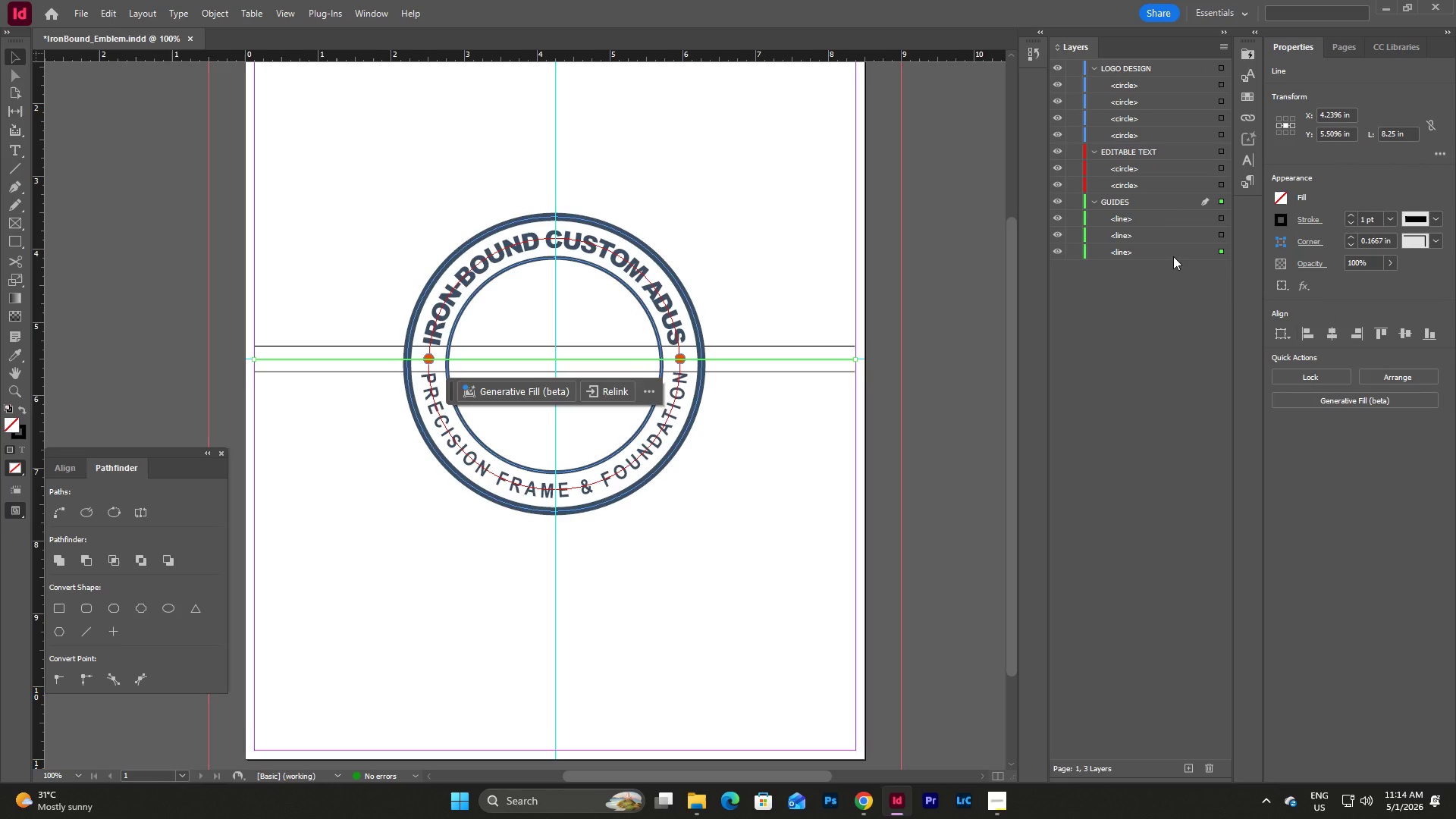 
right_click([1173, 256])
 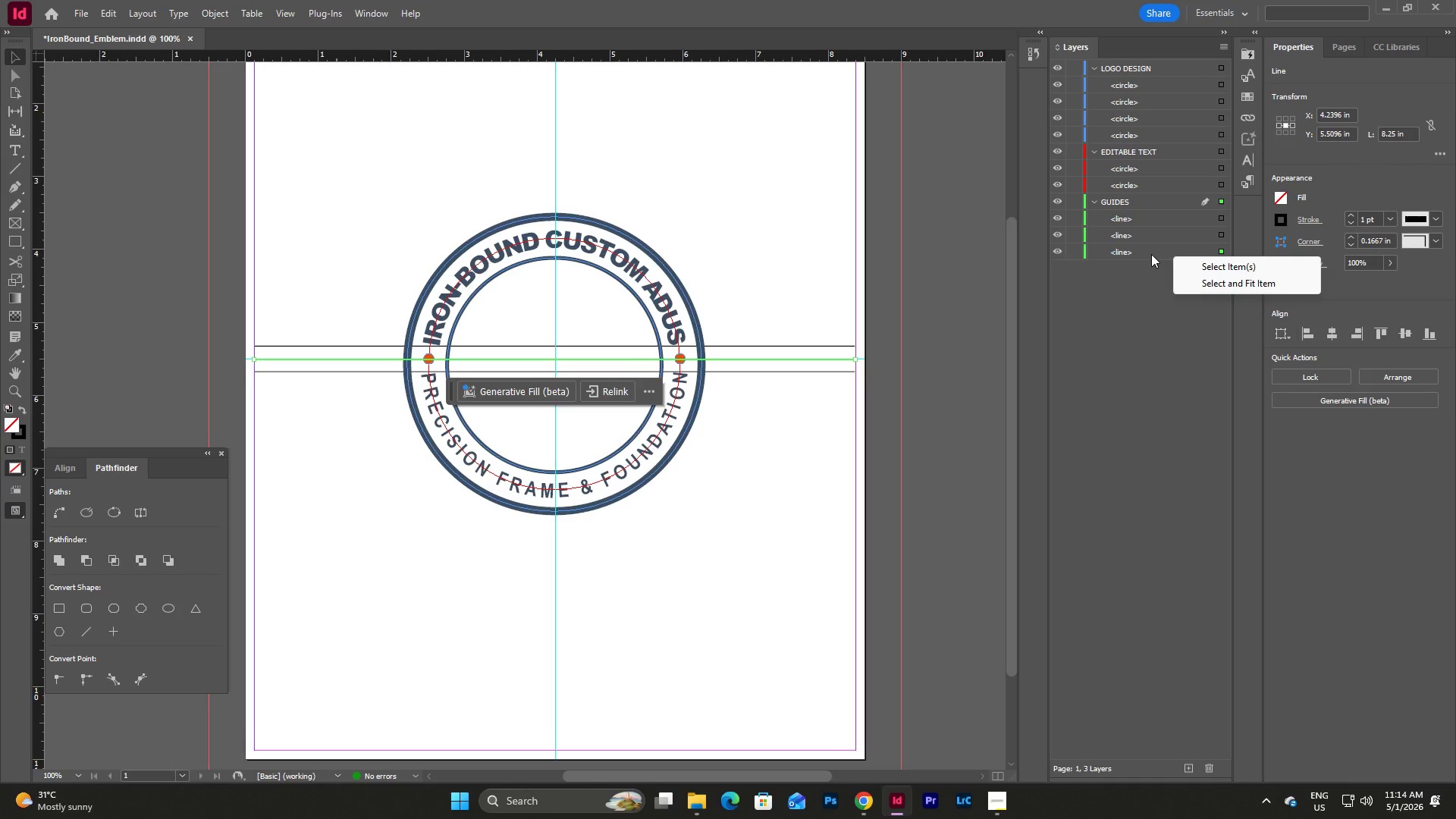 
left_click([1151, 254])
 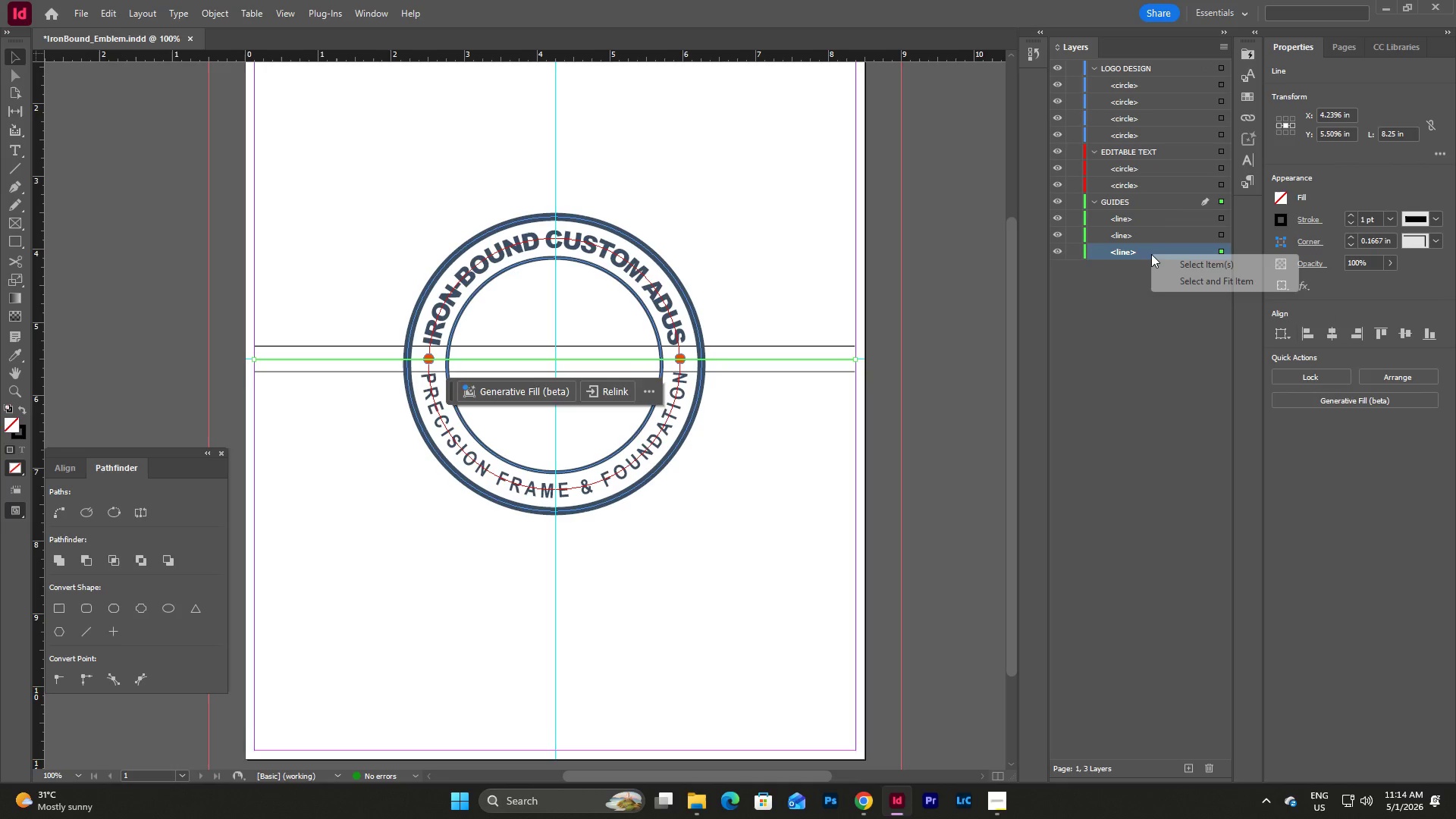 
right_click([1151, 254])
 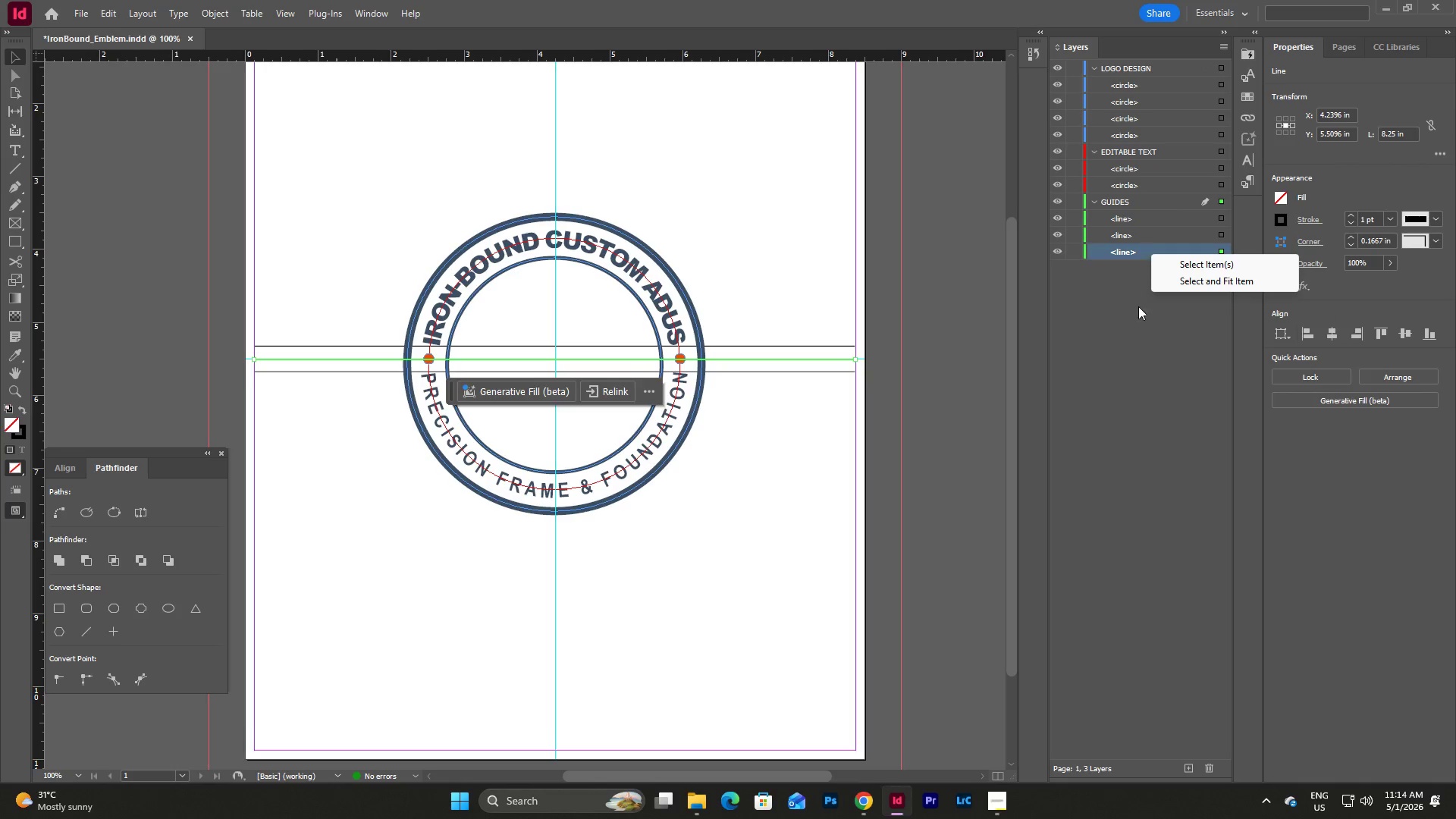 
left_click([1132, 320])
 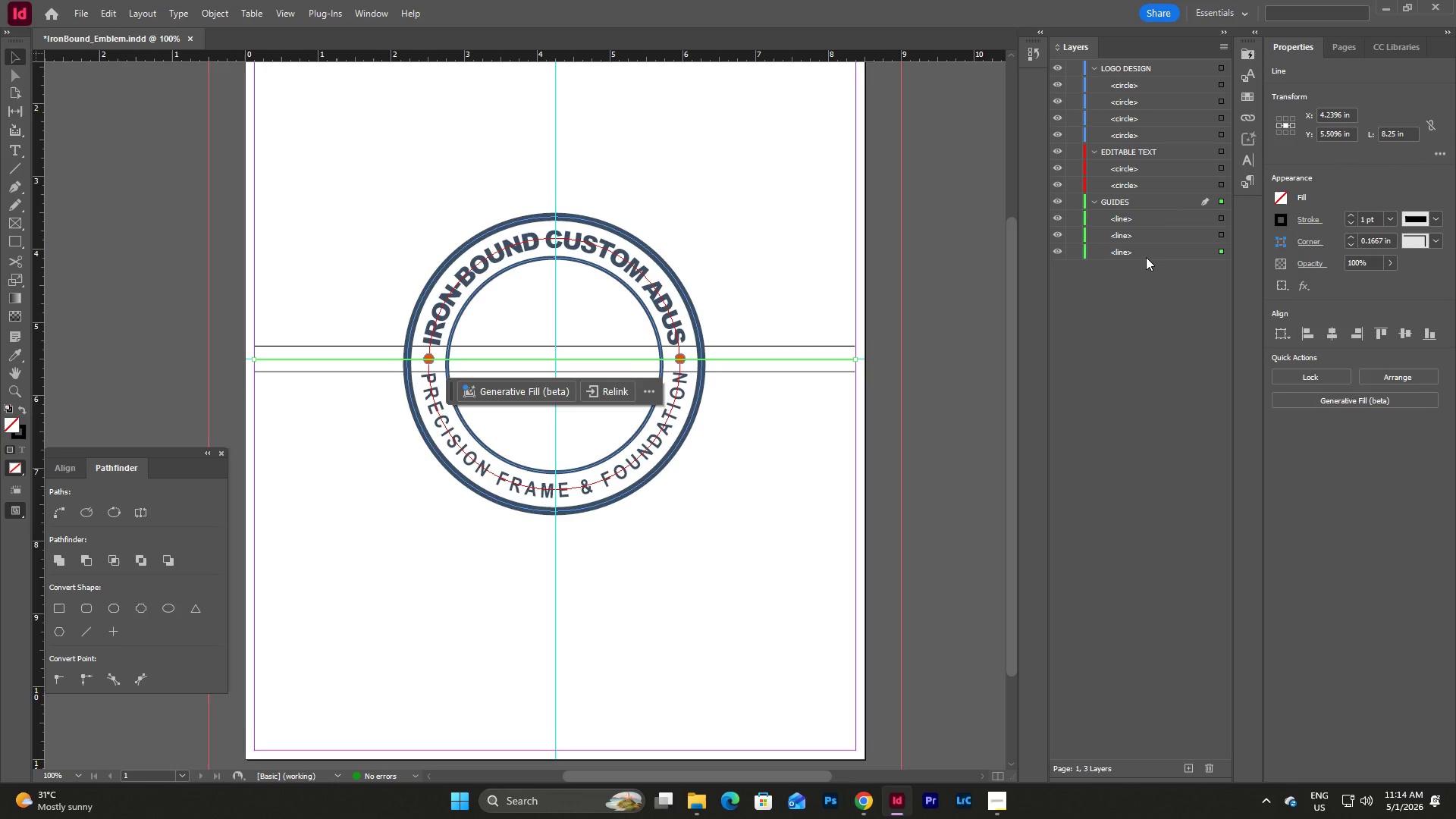 
left_click([1146, 257])
 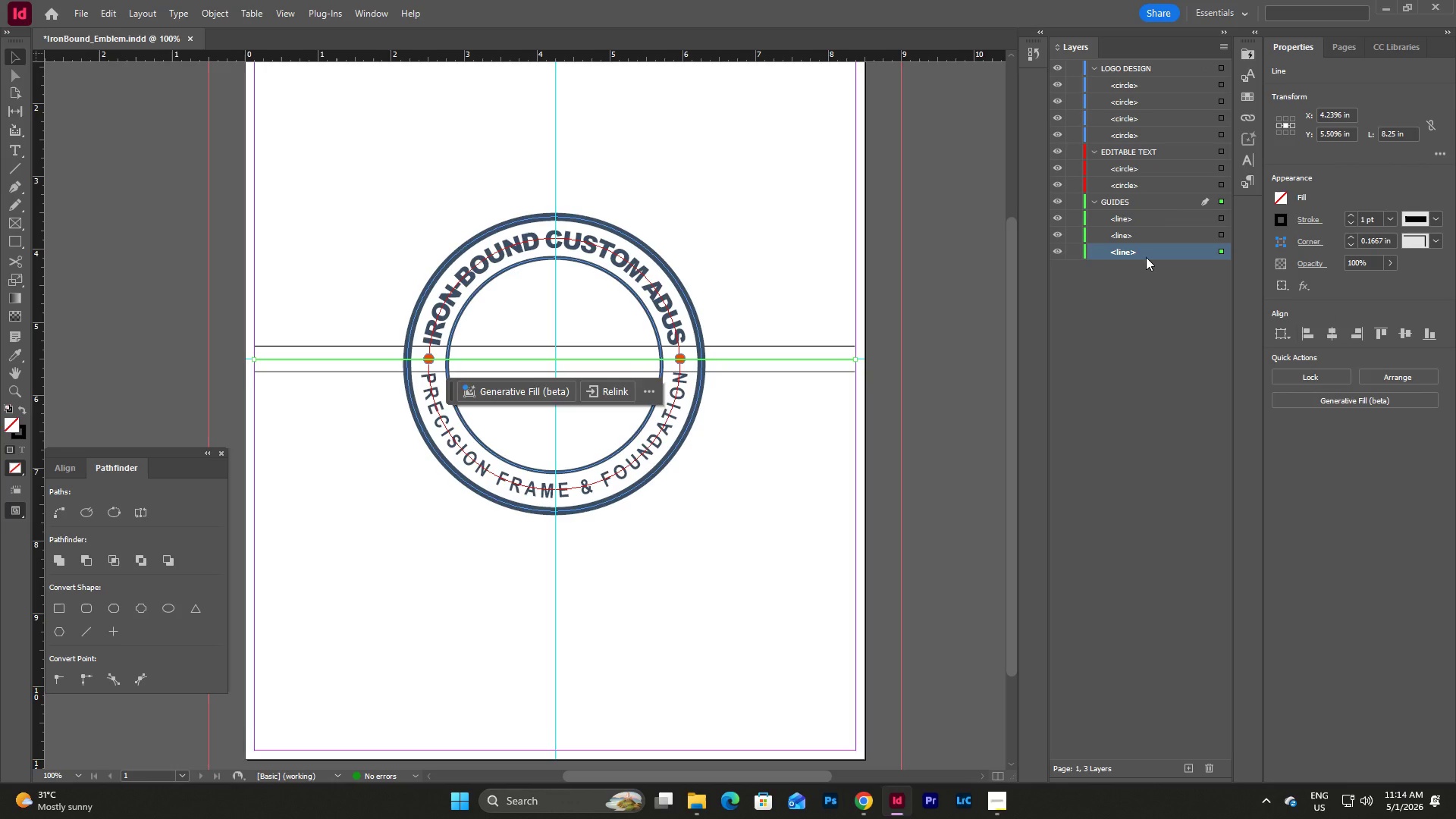 
key(Backspace)
 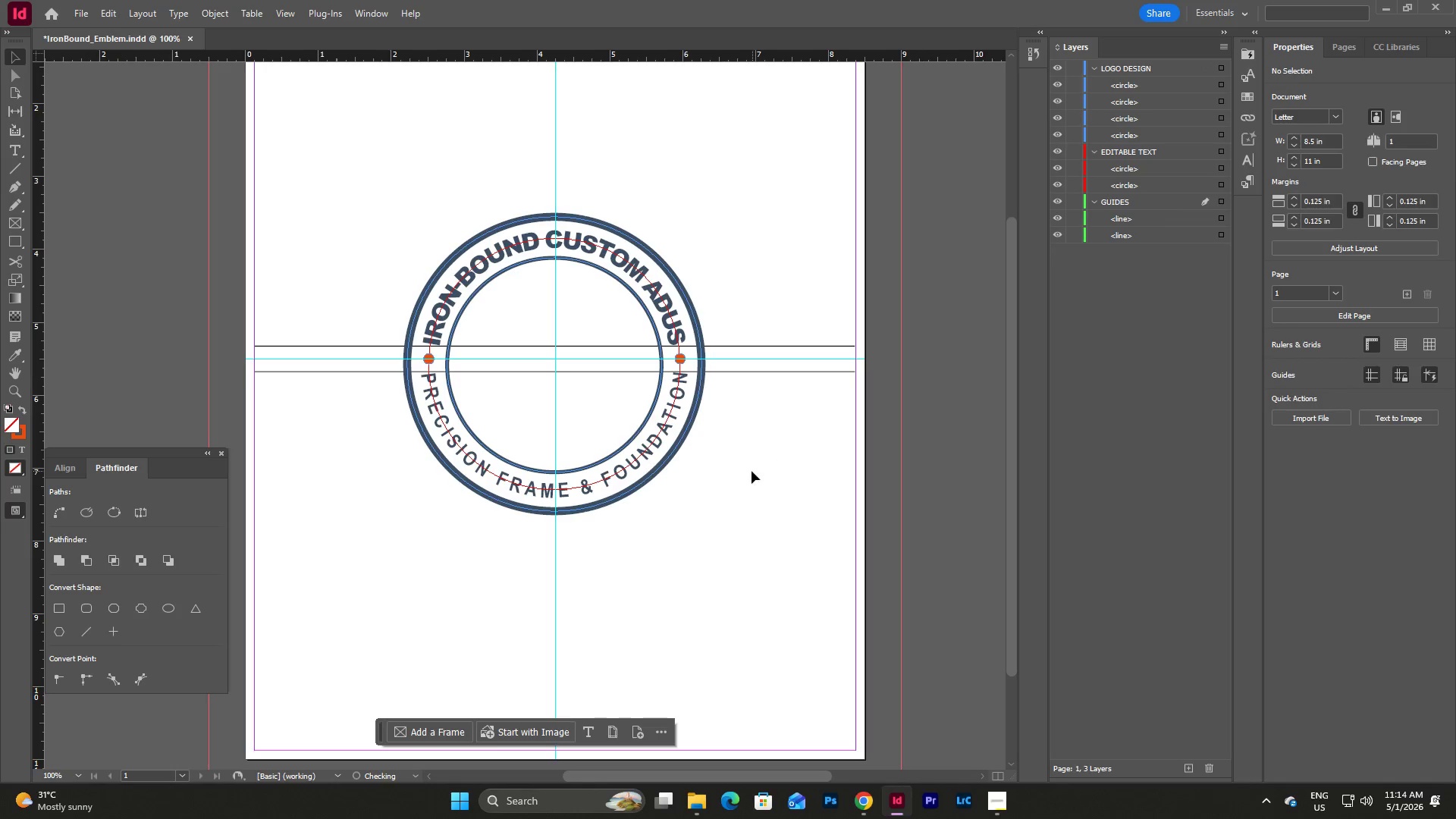 
left_click([749, 471])
 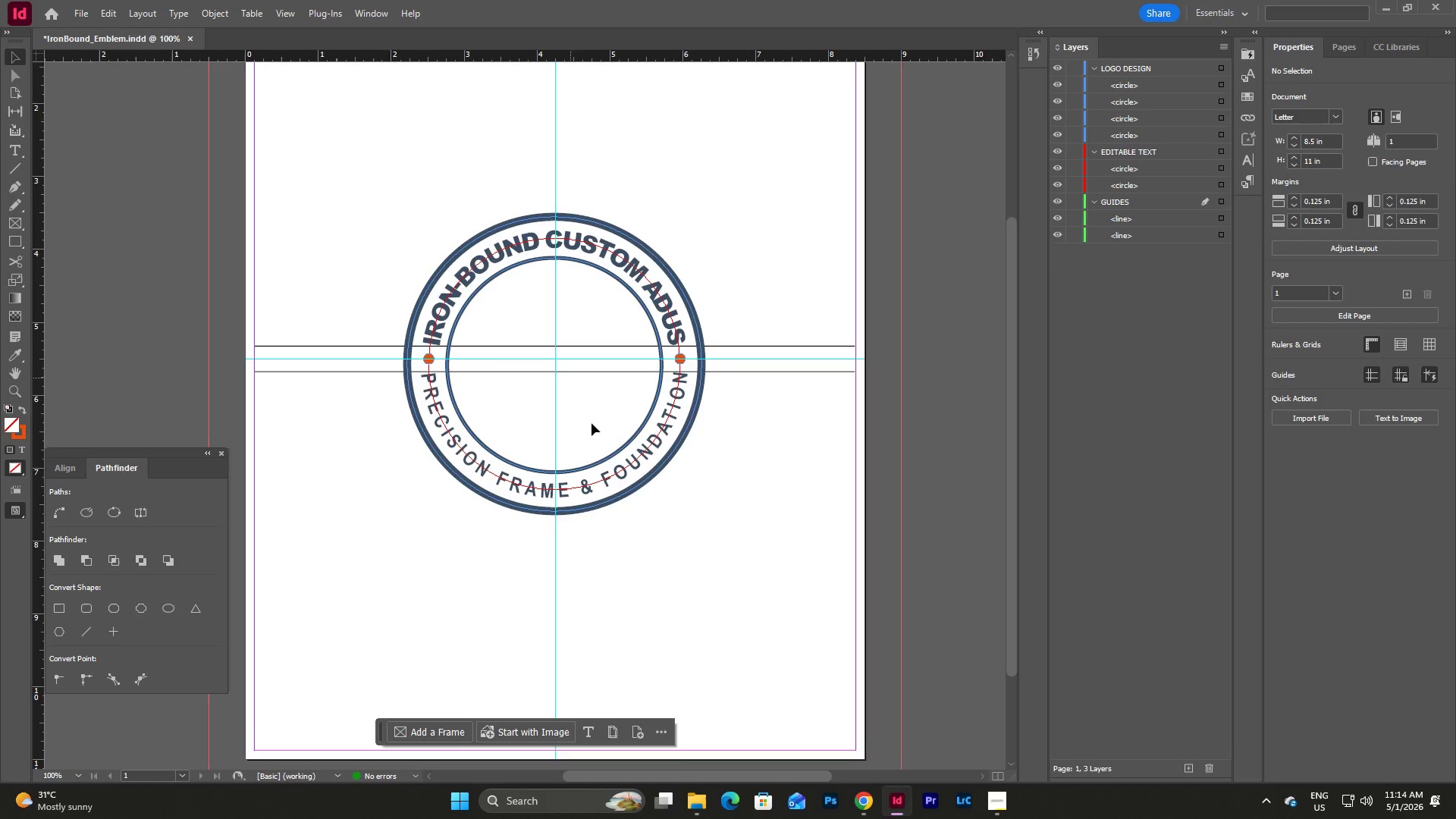 
wait(6.56)
 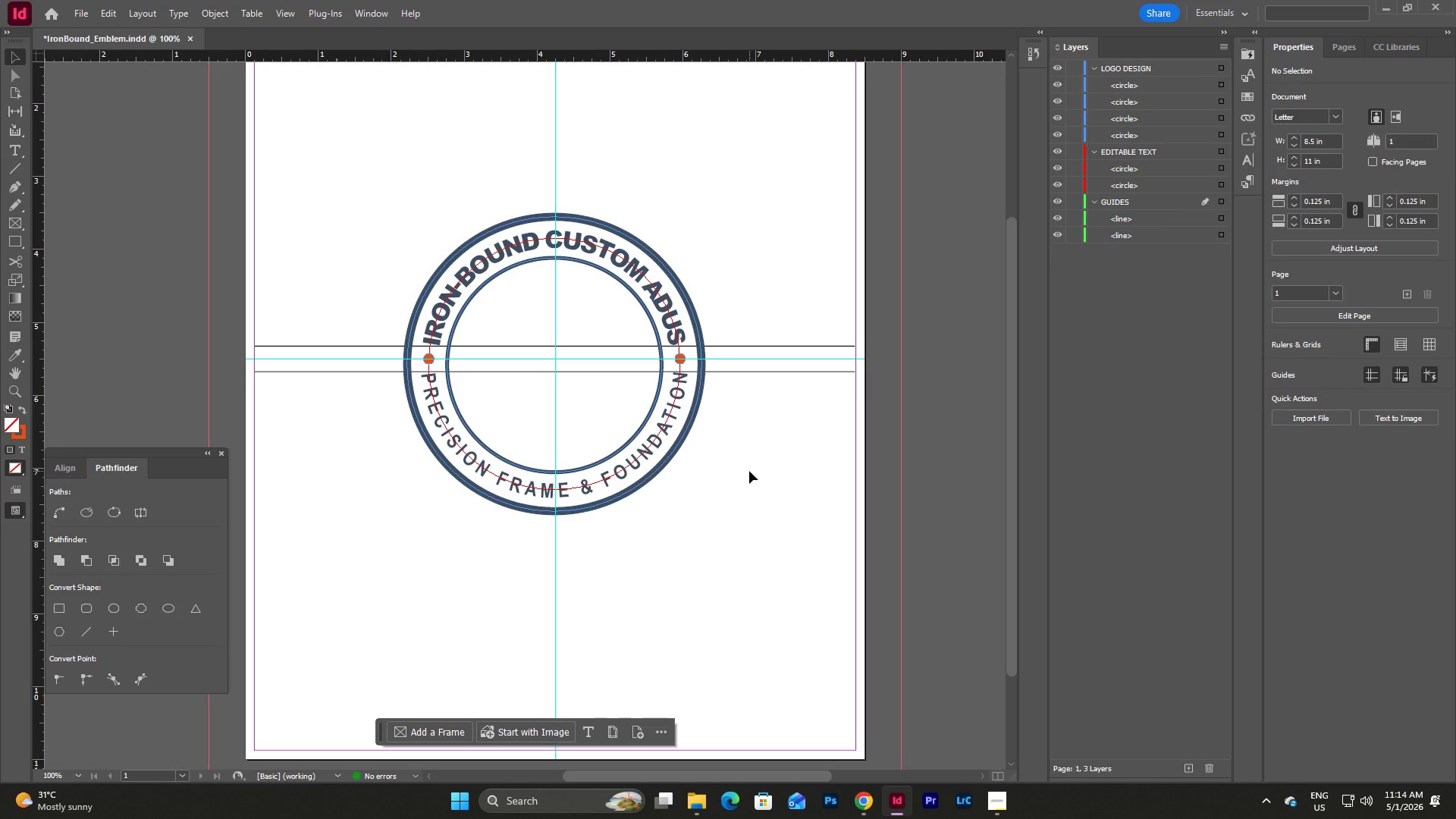 
scroll: coordinate [761, 427], scroll_direction: down, amount: 1.0
 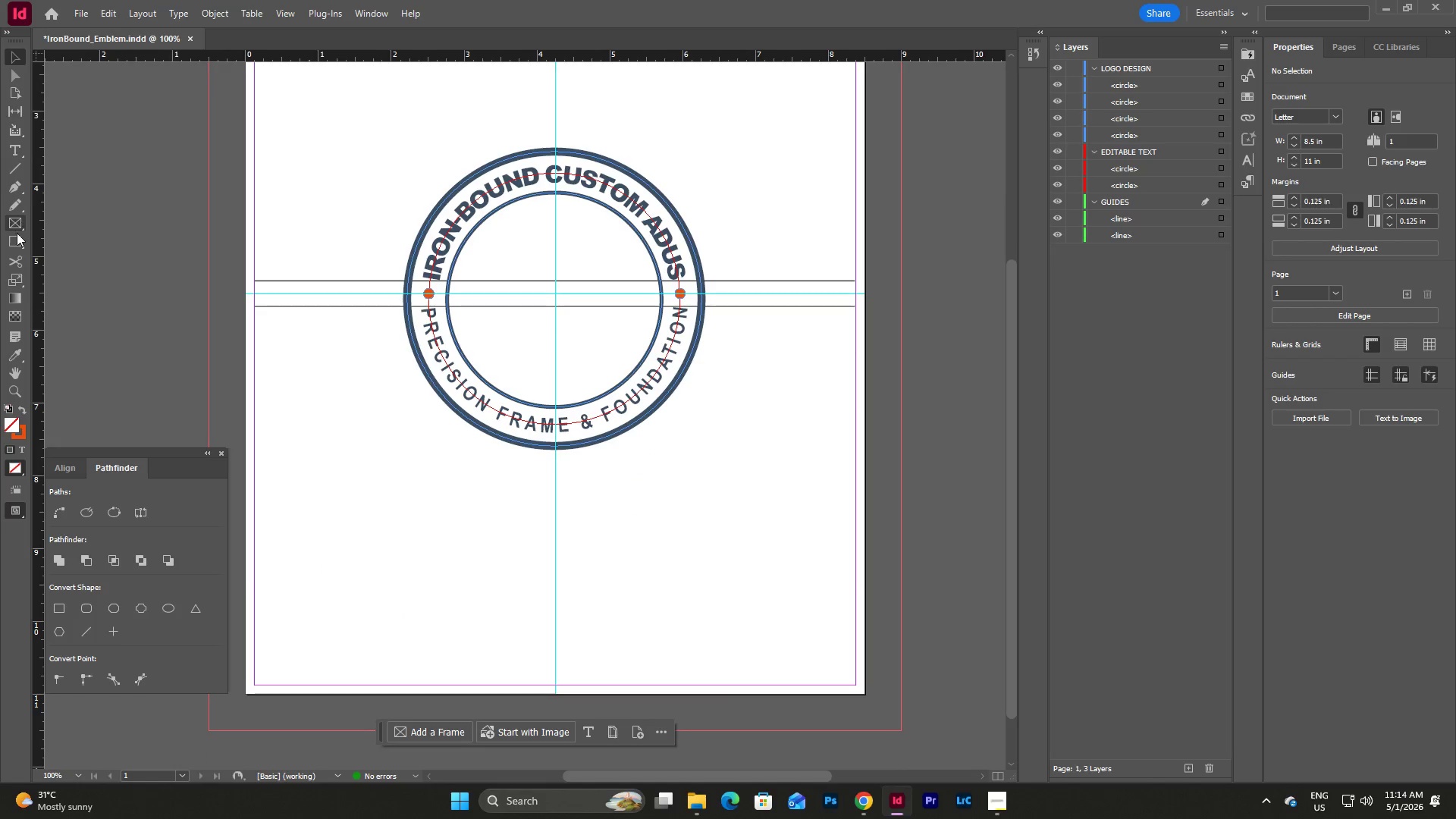 
left_click([16, 246])
 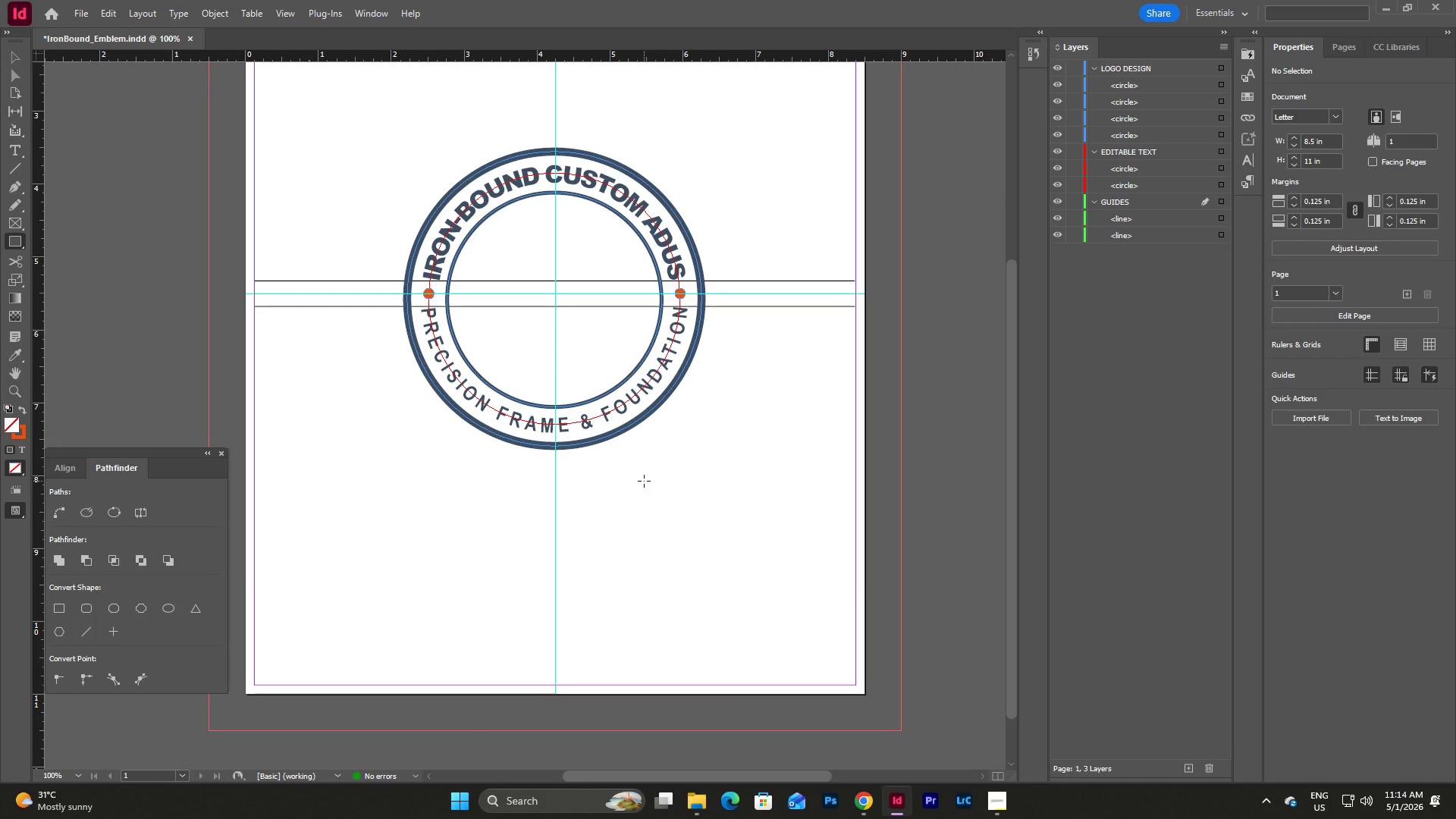 
scroll: coordinate [644, 487], scroll_direction: up, amount: 1.0
 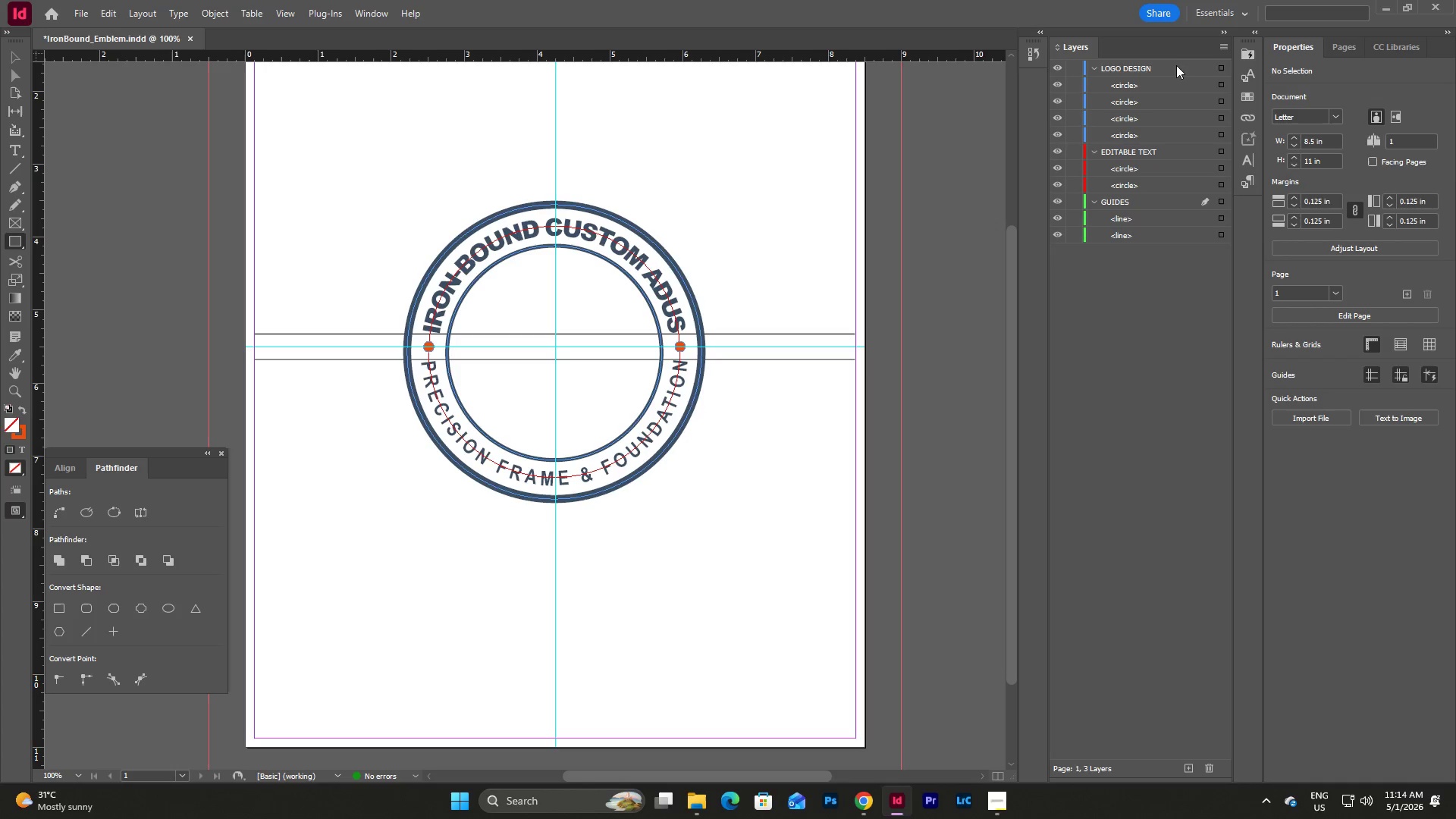 
left_click([1176, 70])
 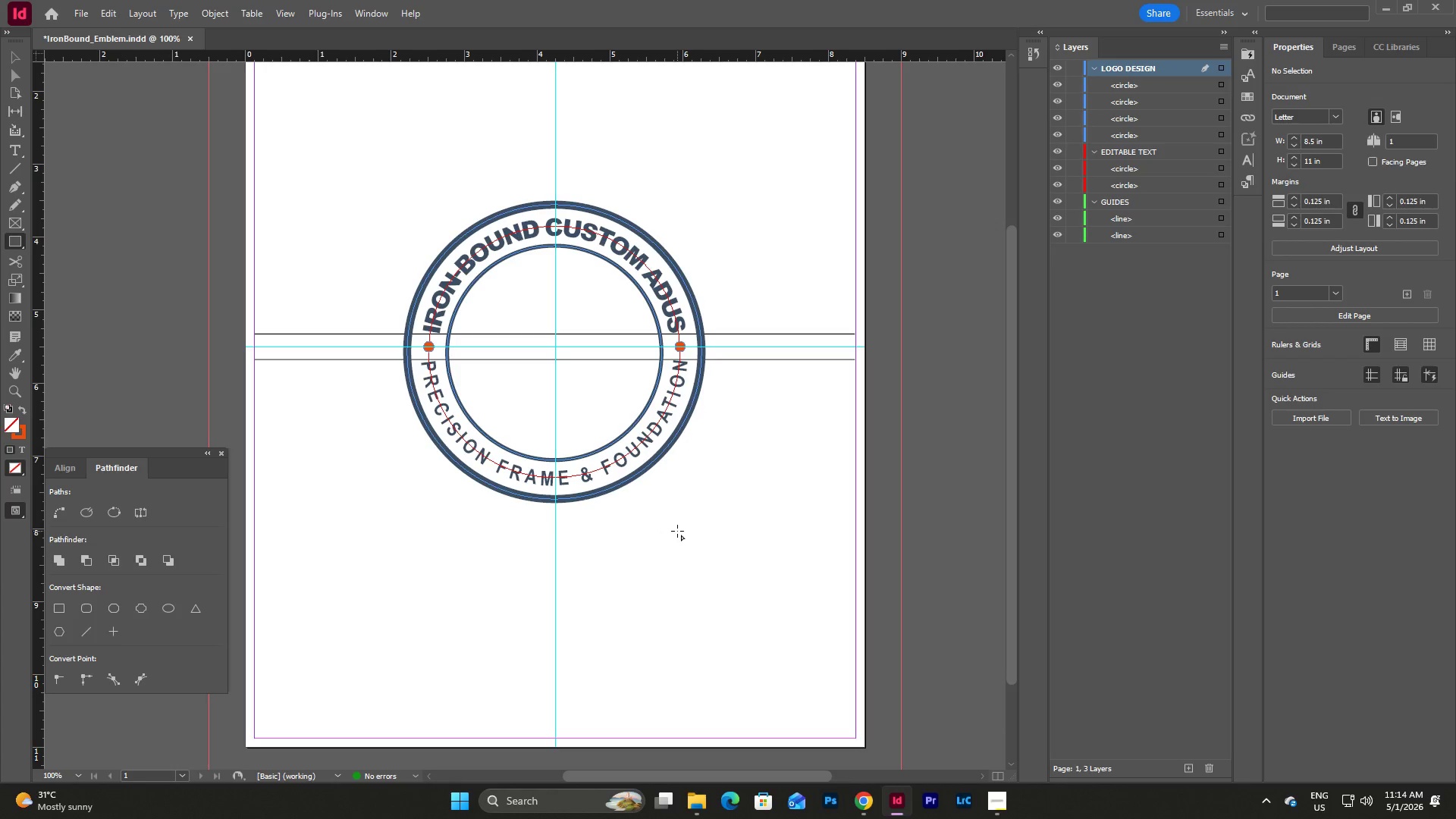 
key(Shift+ShiftLeft)
 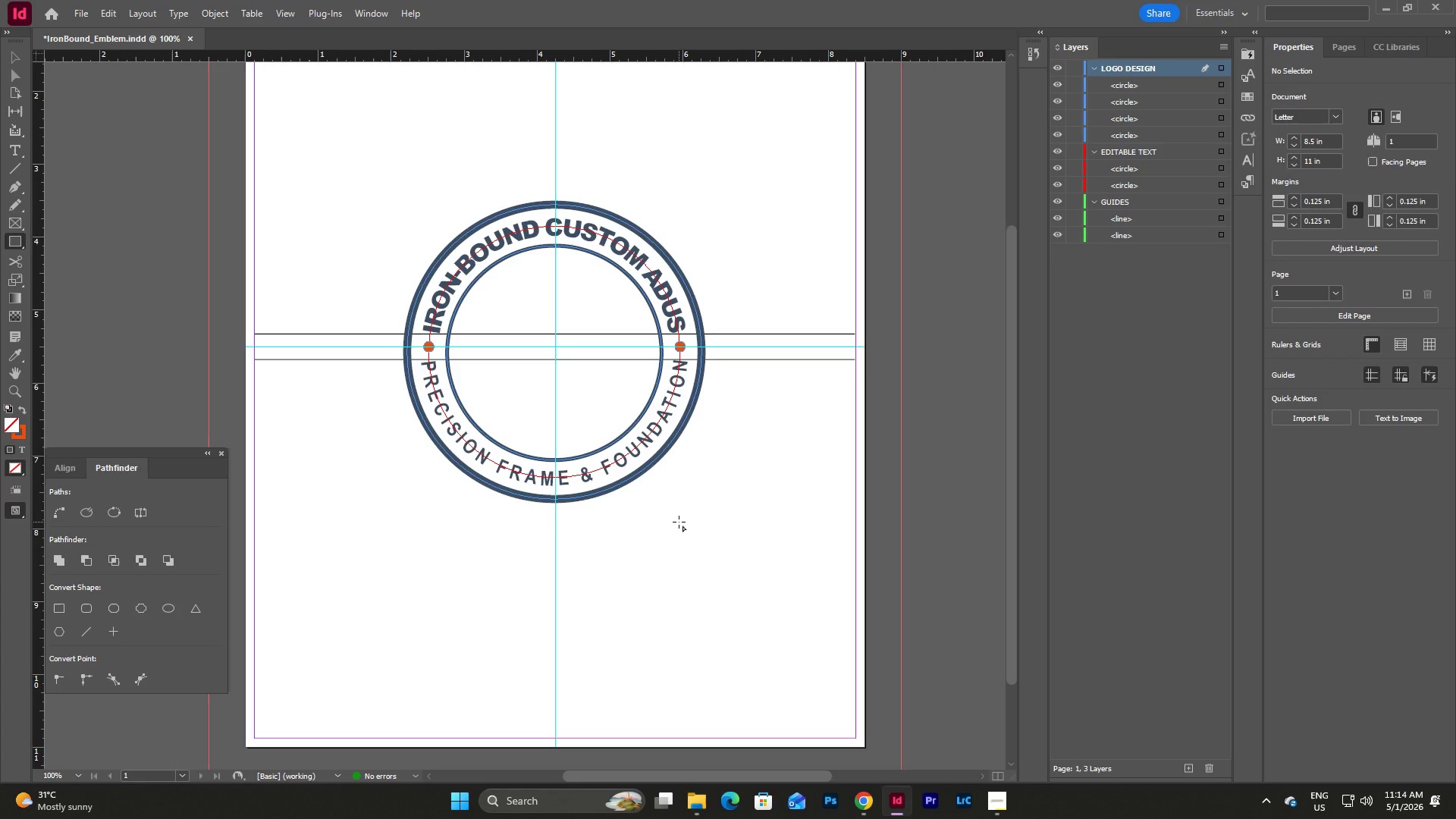 
hold_key(key=ShiftLeft, duration=3.8)
left_click_drag(start_coordinate=[679, 522], to_coordinate=[692, 598])
 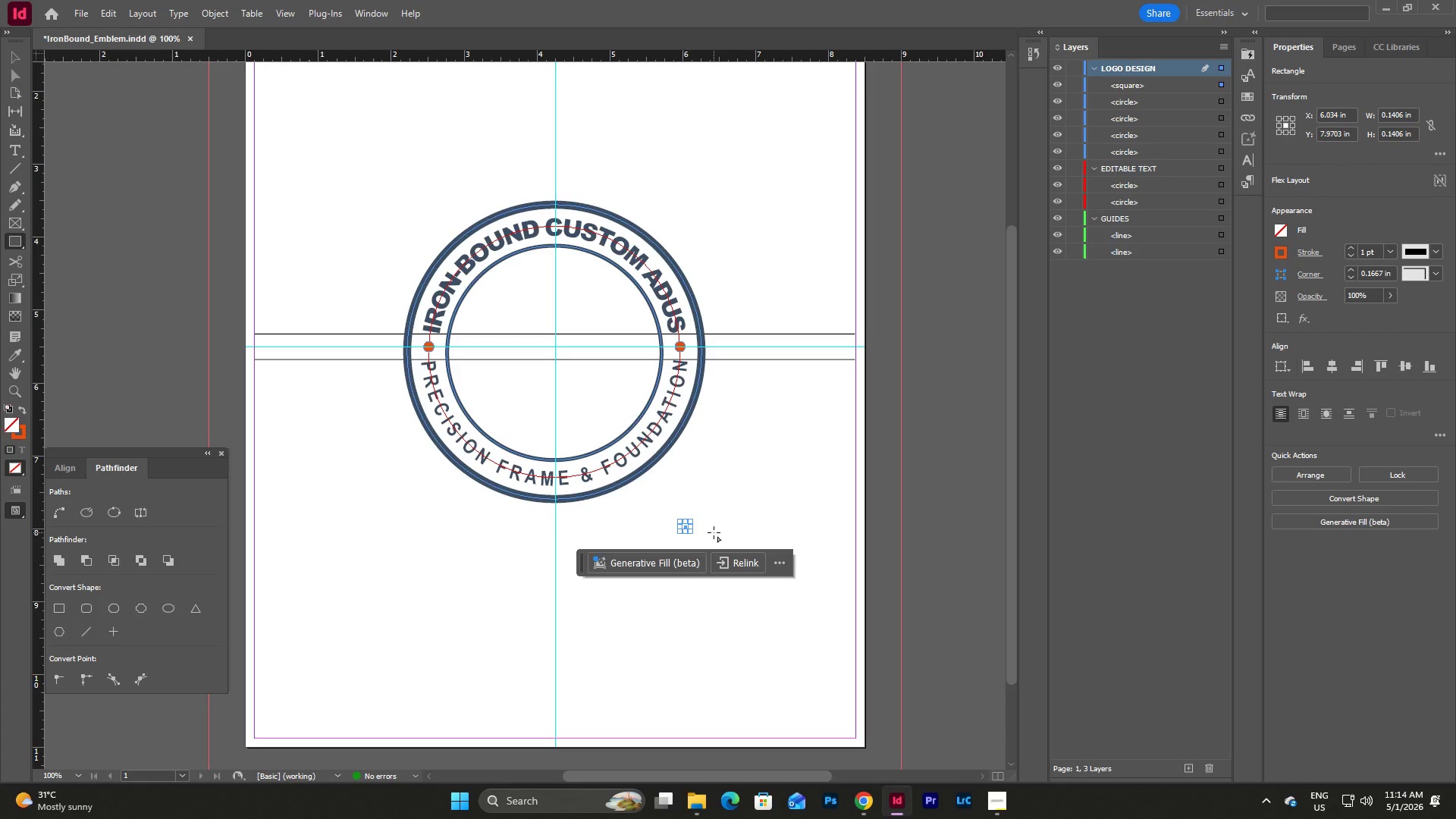 
key(Control+Z)
 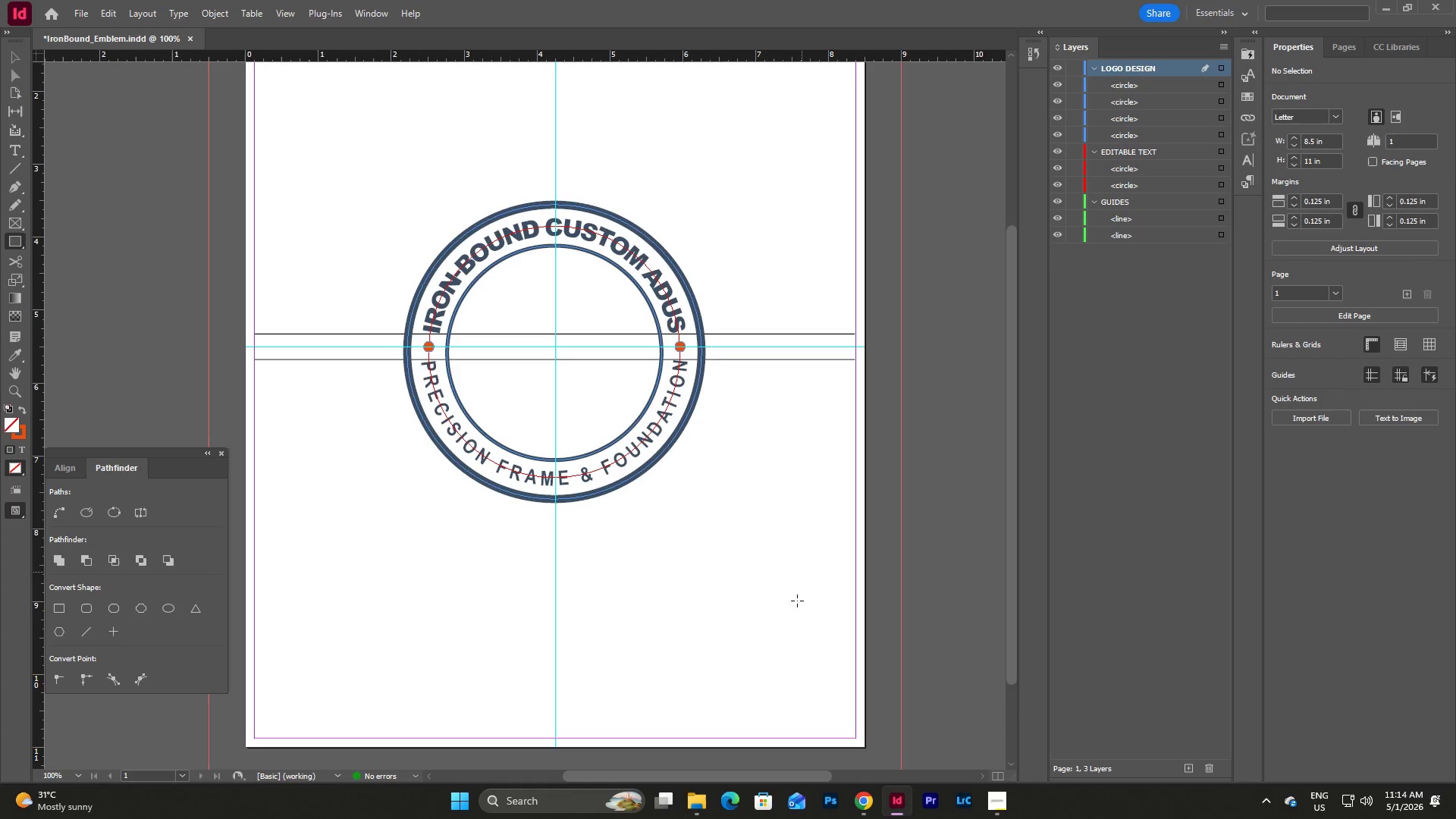 
left_click_drag(start_coordinate=[686, 529], to_coordinate=[695, 592])
 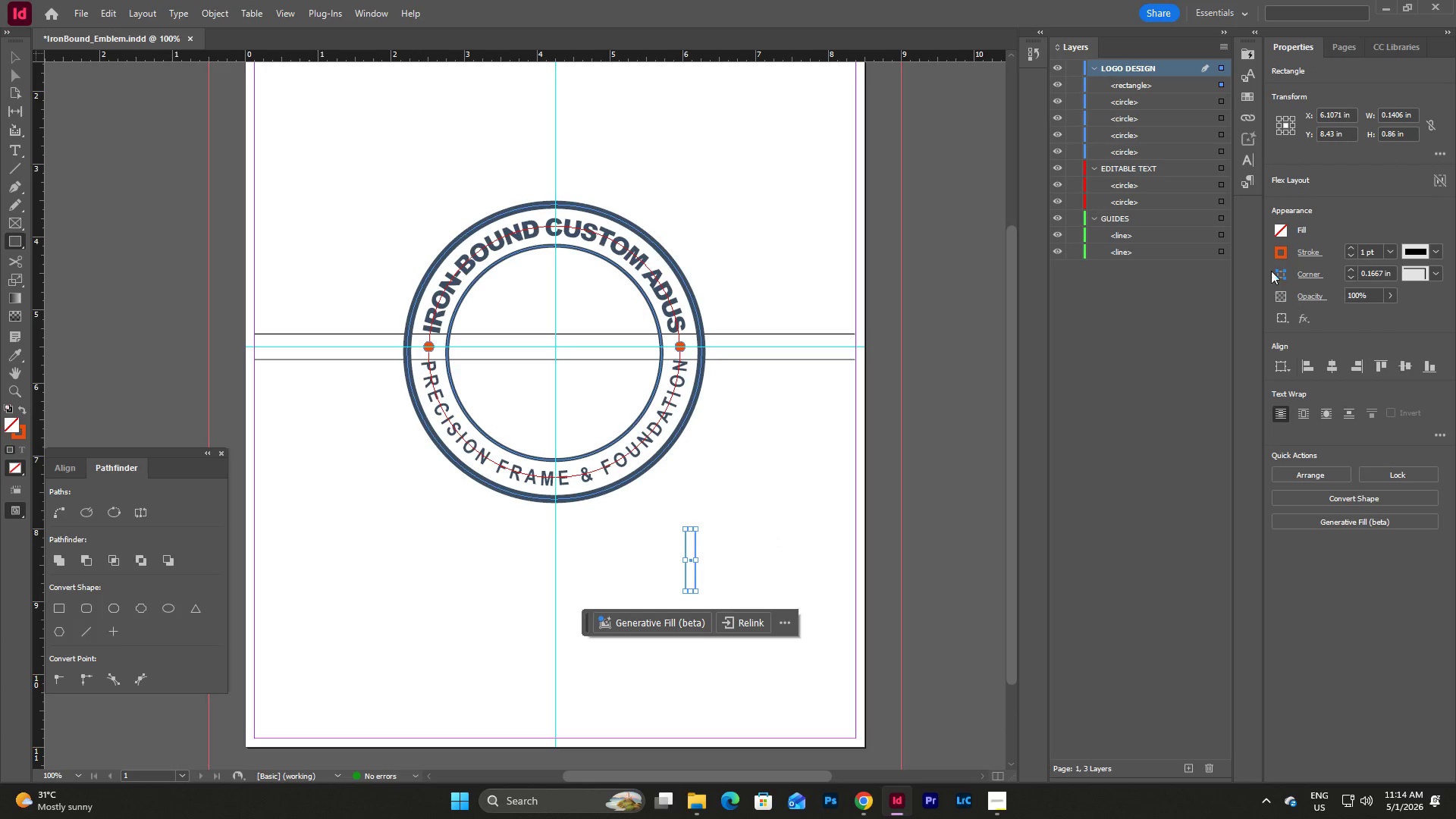 
left_click([1417, 111])
 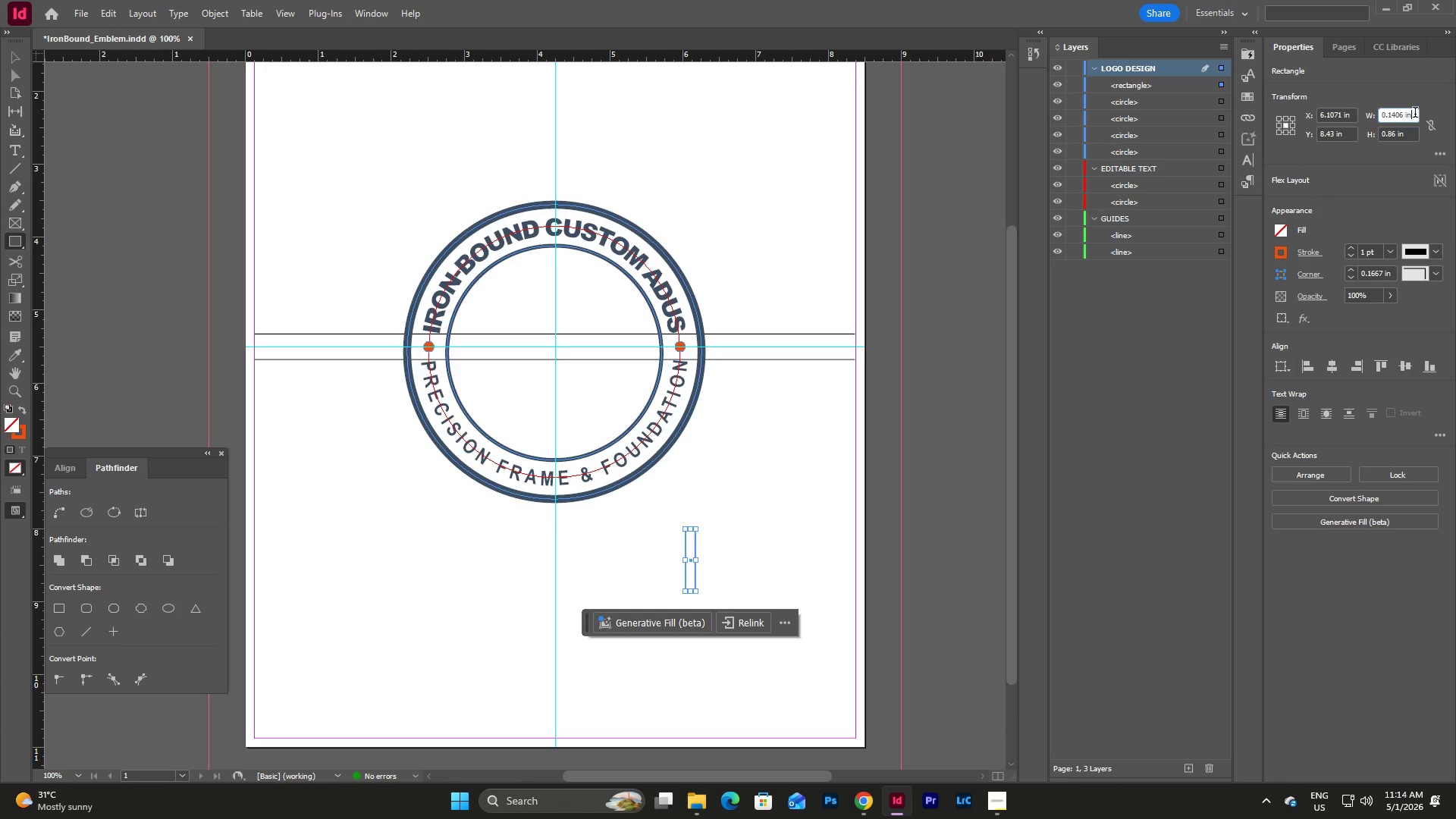 
left_click_drag(start_coordinate=[1415, 114], to_coordinate=[1365, 114])
 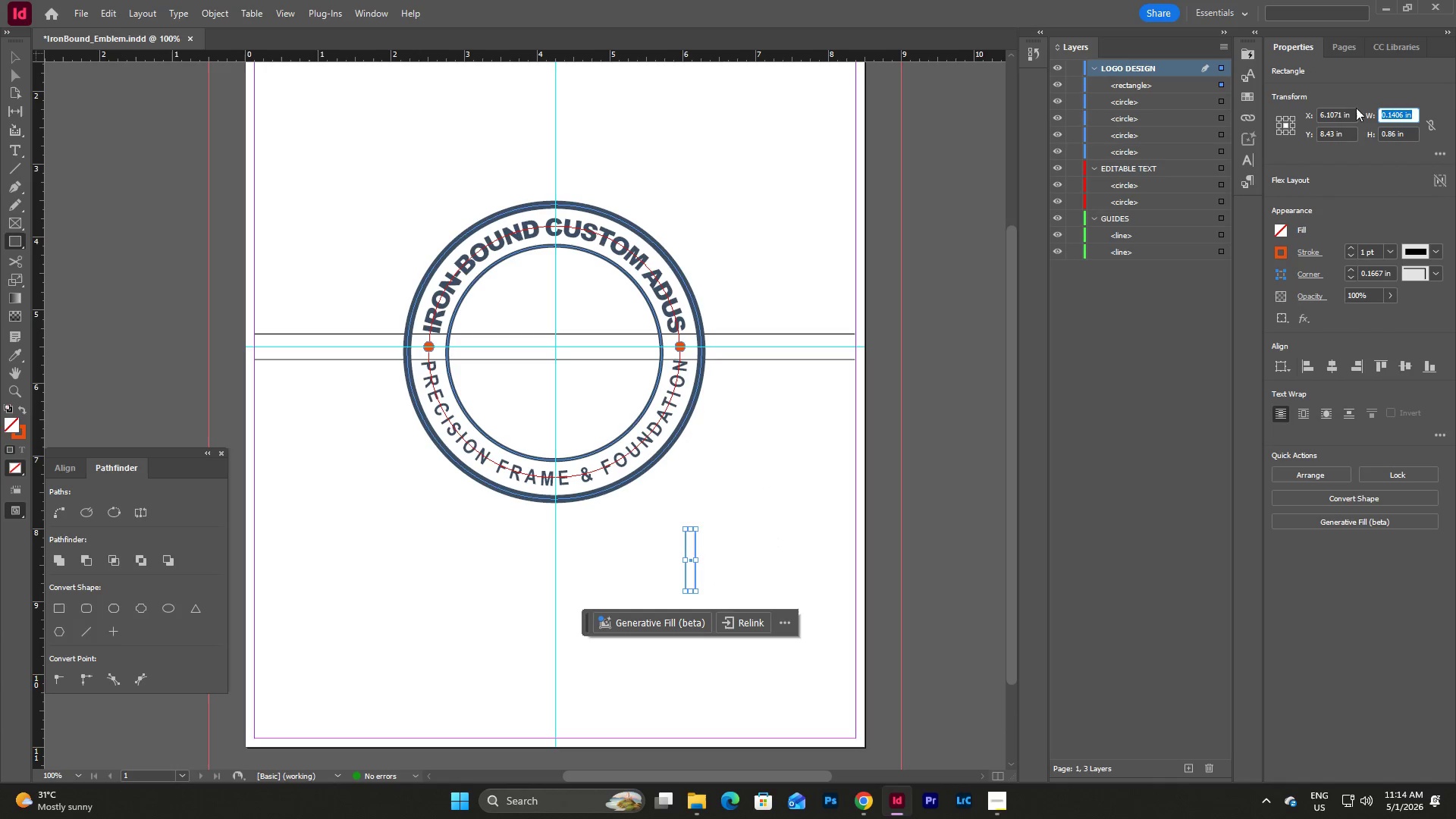 
key(Numpad0)
 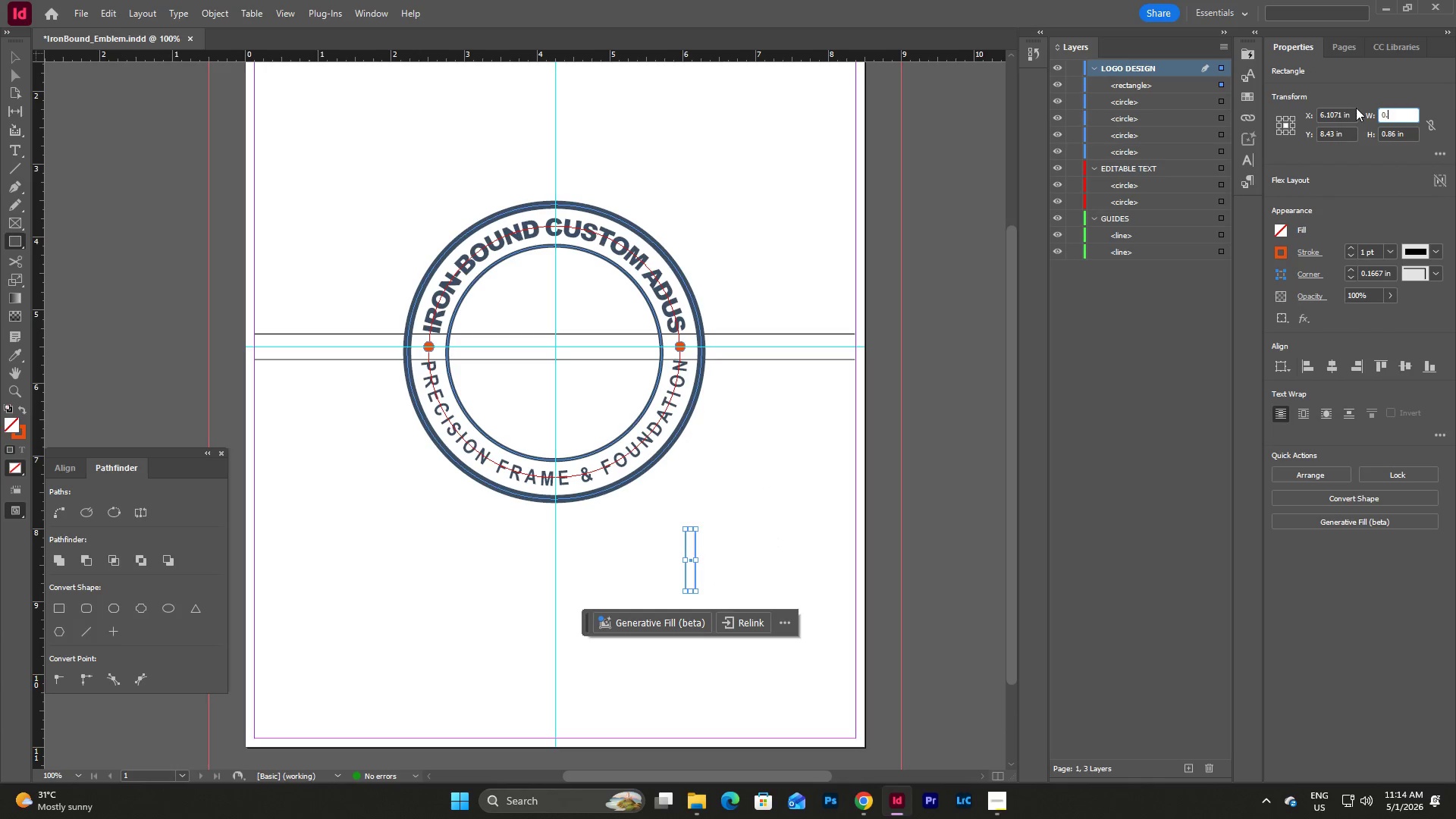 
key(NumpadDecimal)
 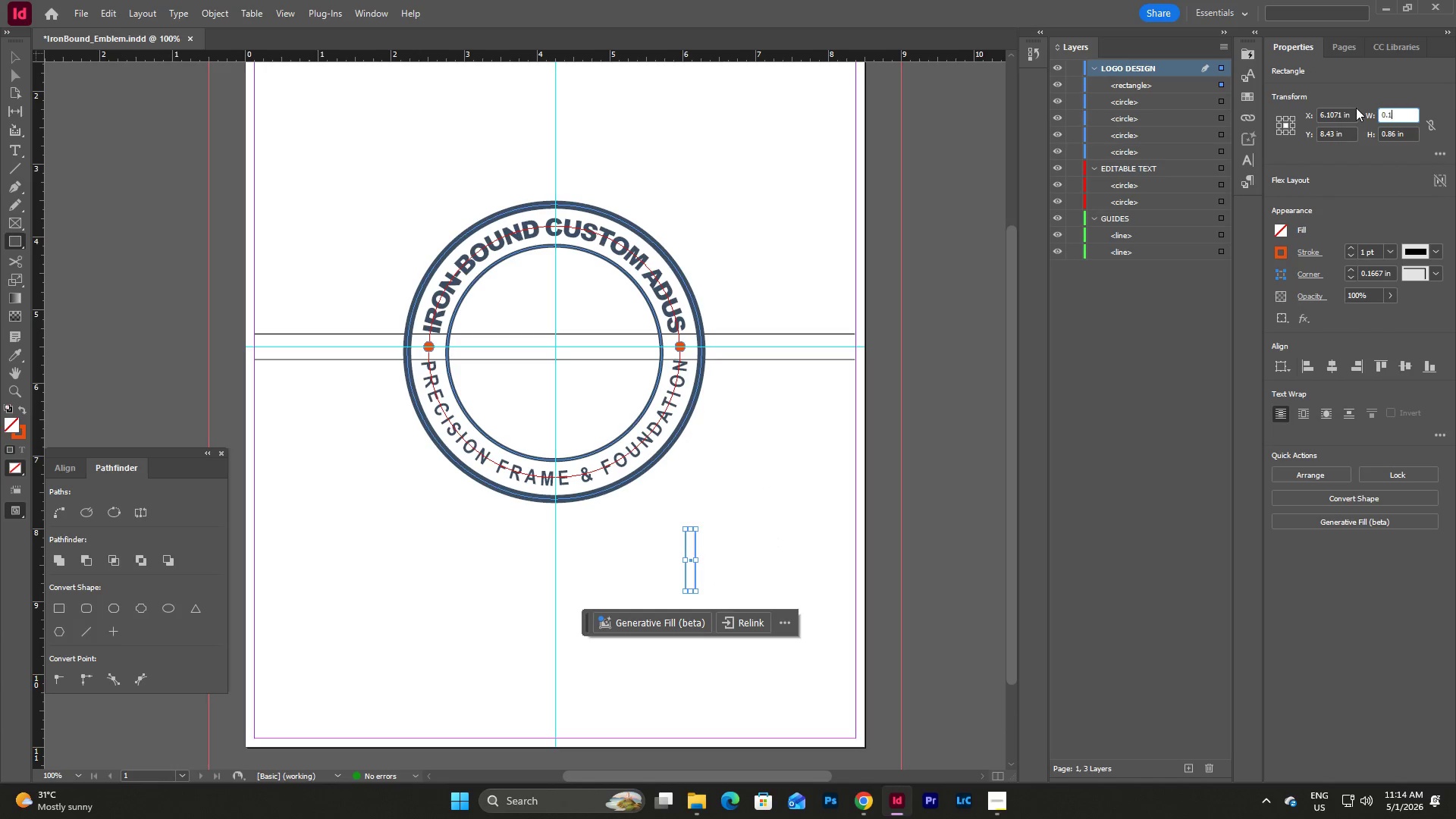 
key(Numpad1)
 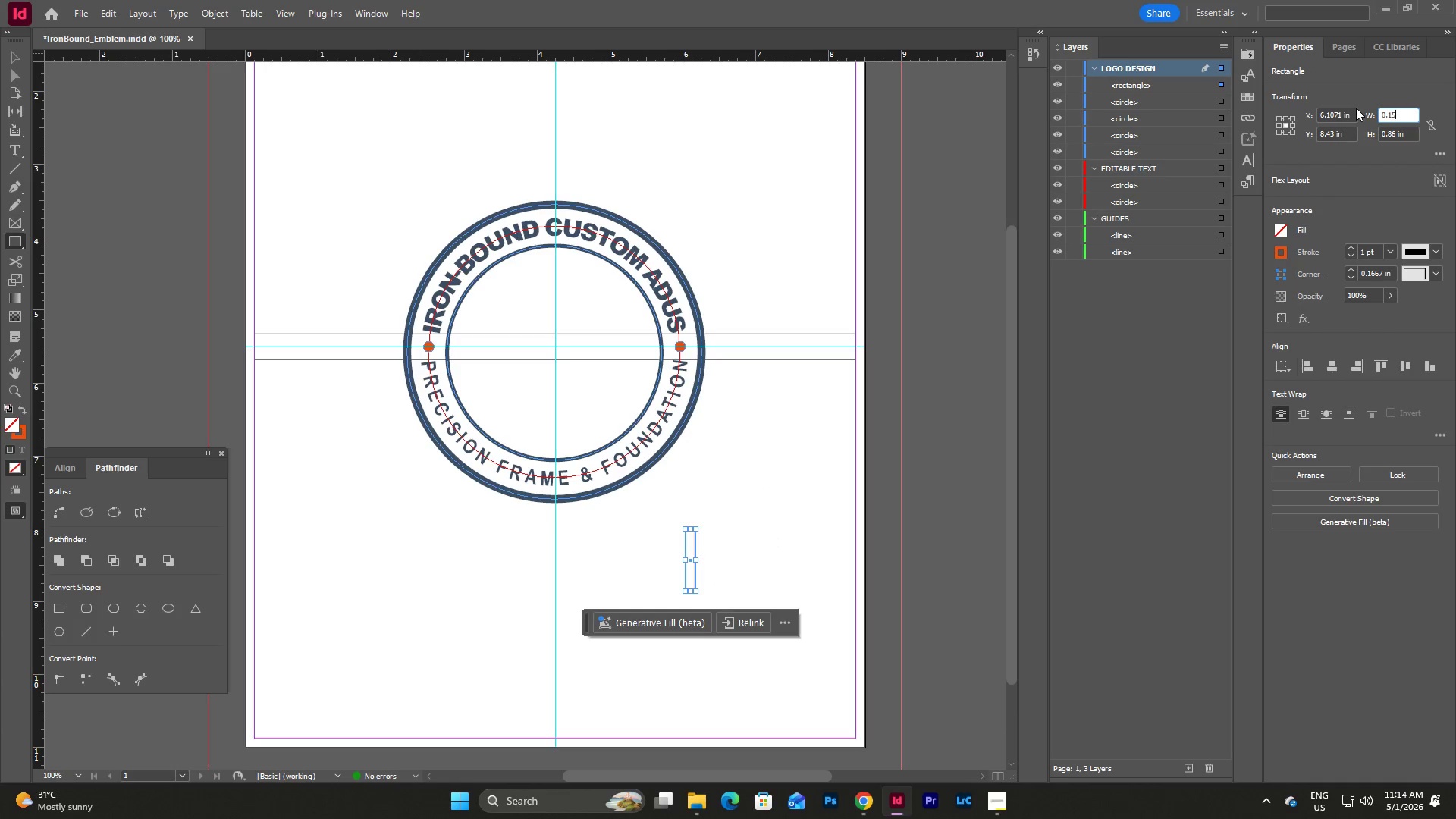 
key(Numpad5)
 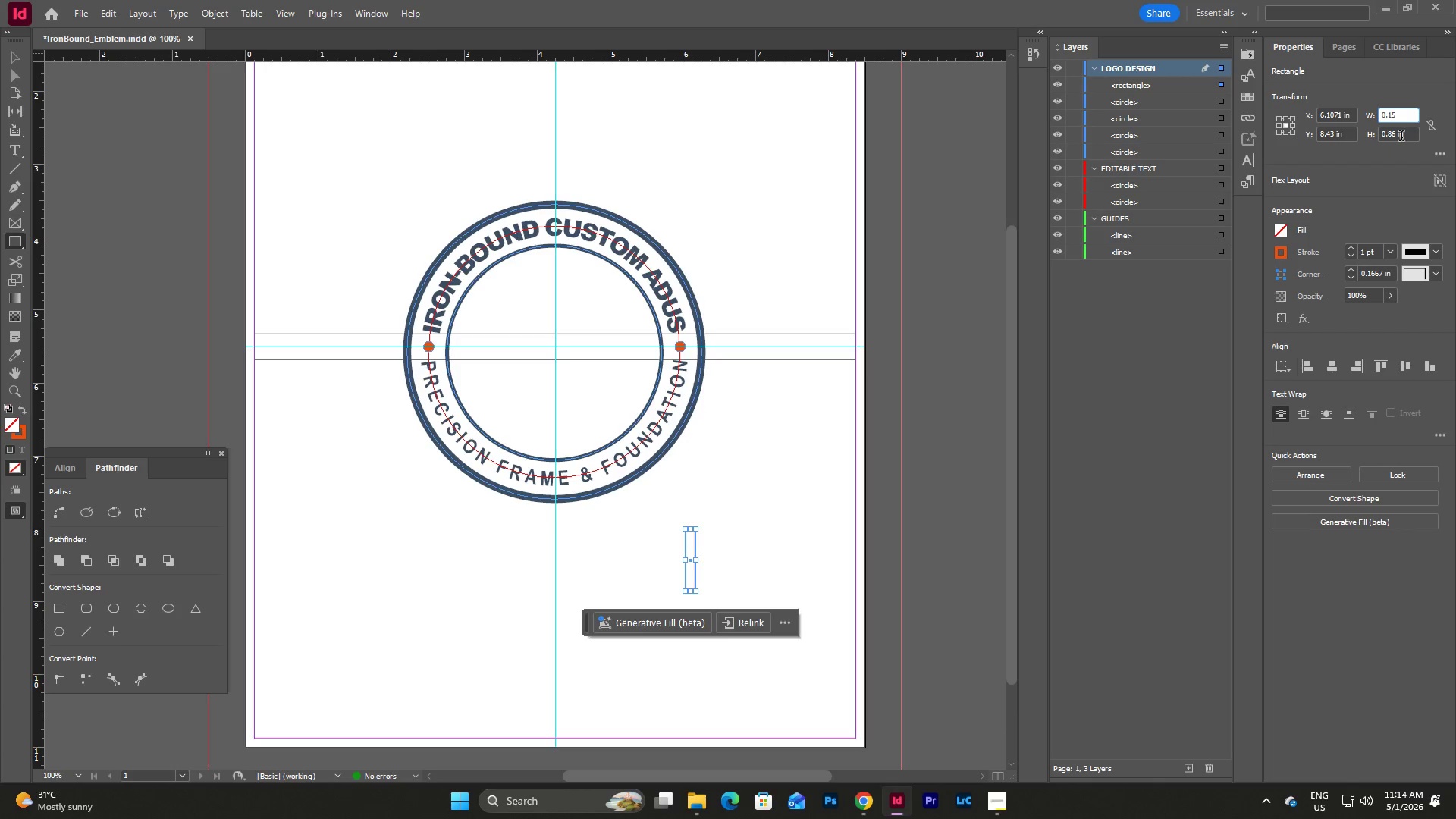 
left_click_drag(start_coordinate=[1412, 133], to_coordinate=[1368, 131])
 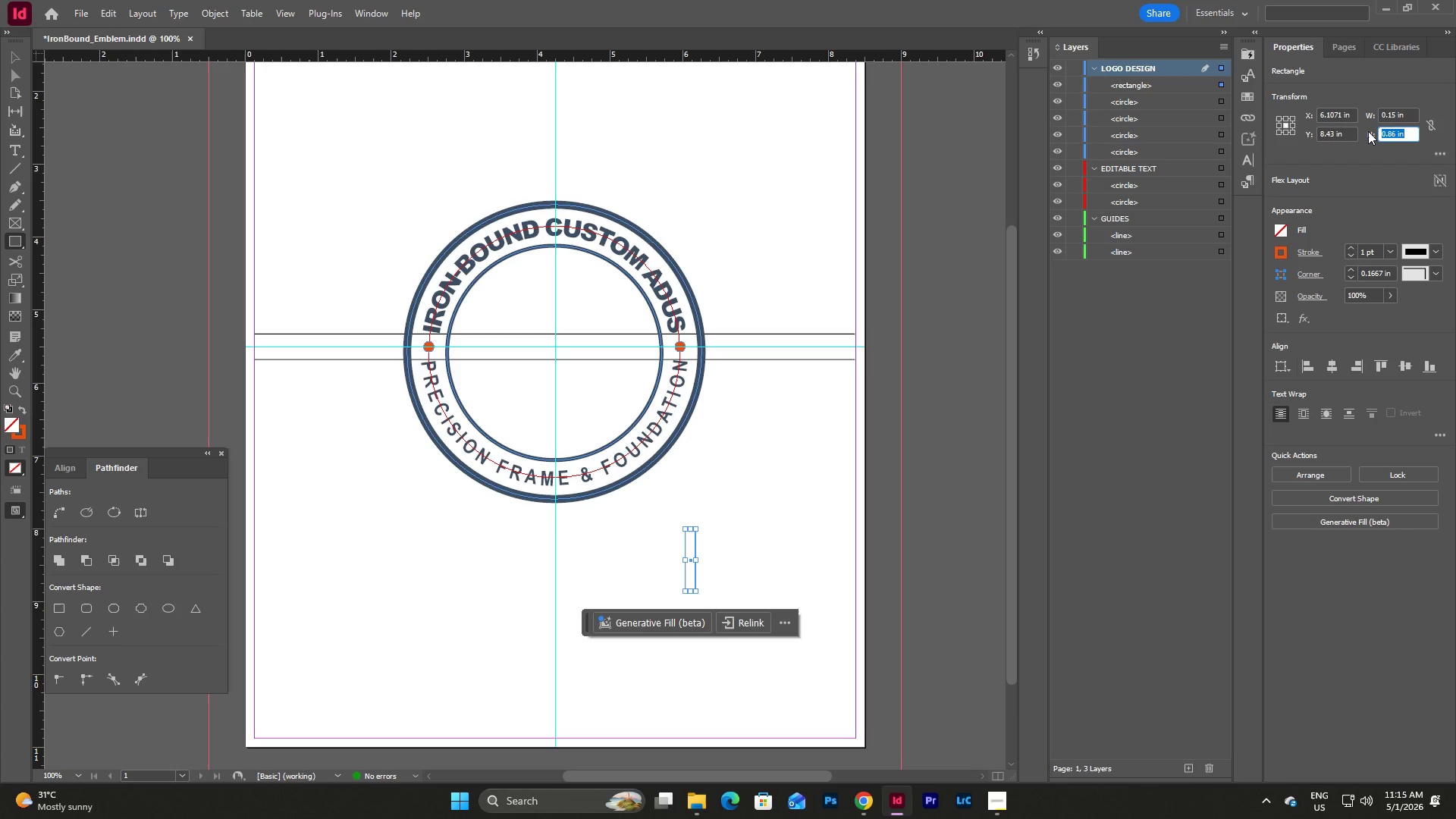 
key(Numpad1)
 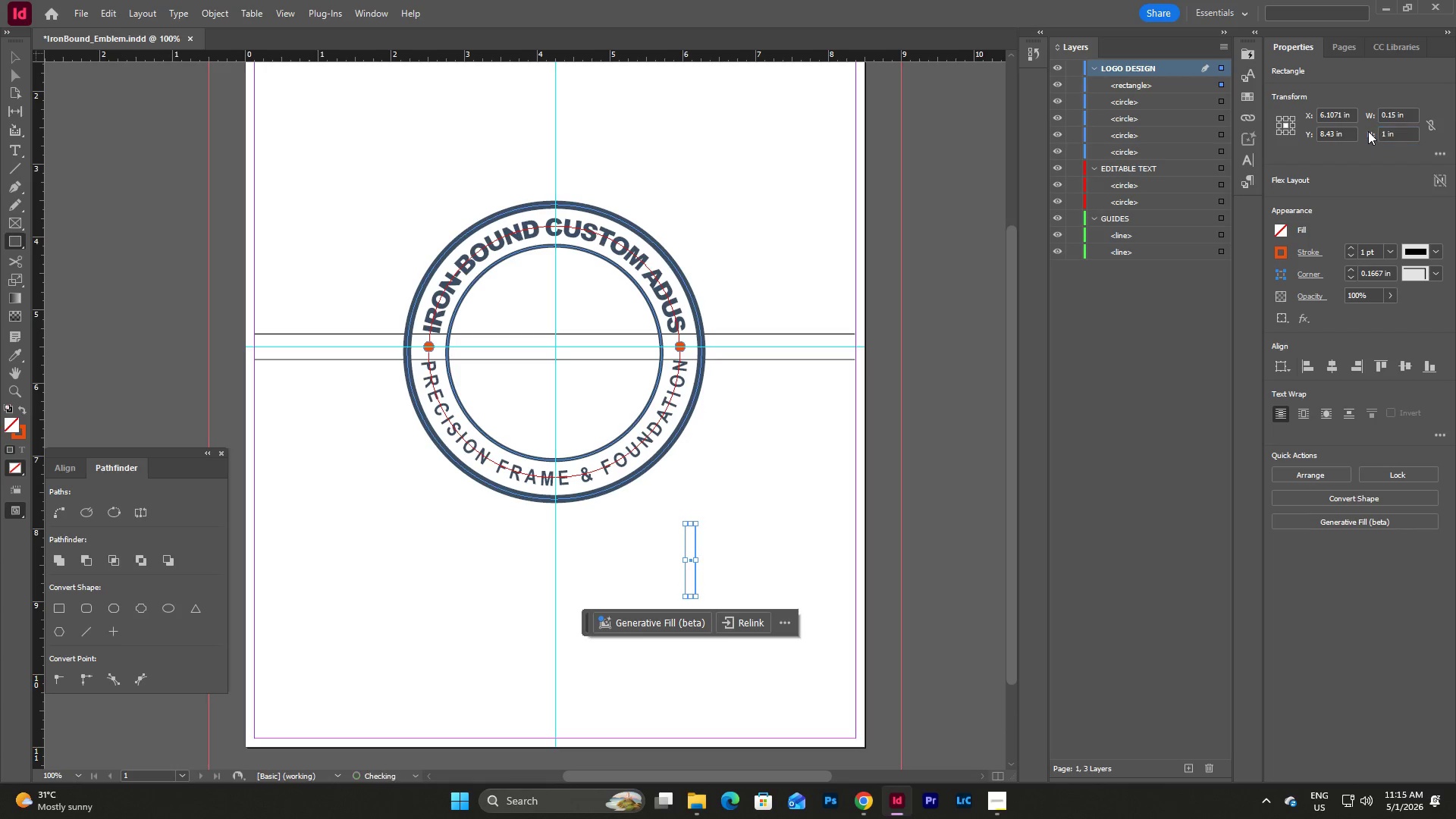 
key(NumpadEnter)
 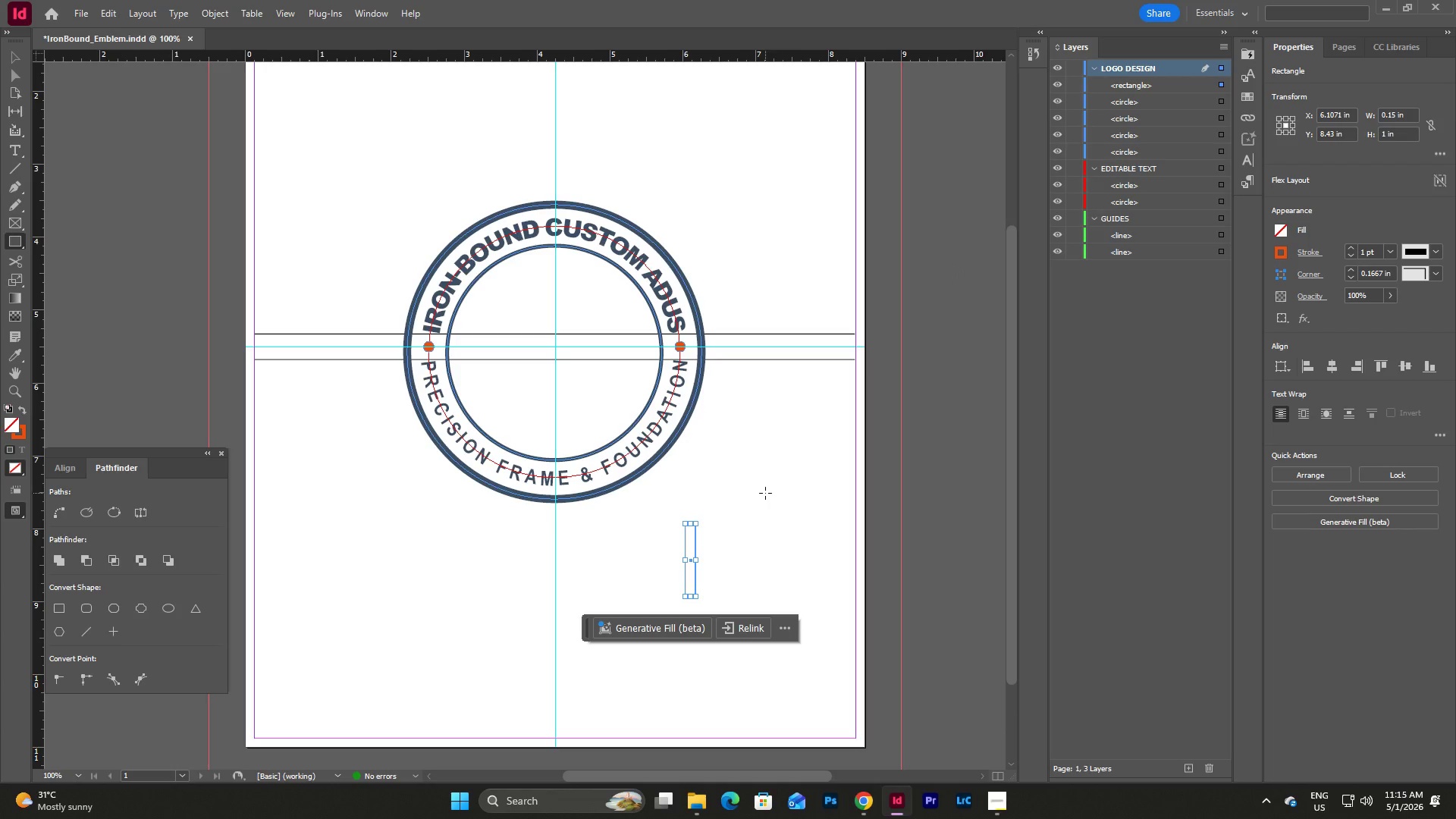 
key(V)
 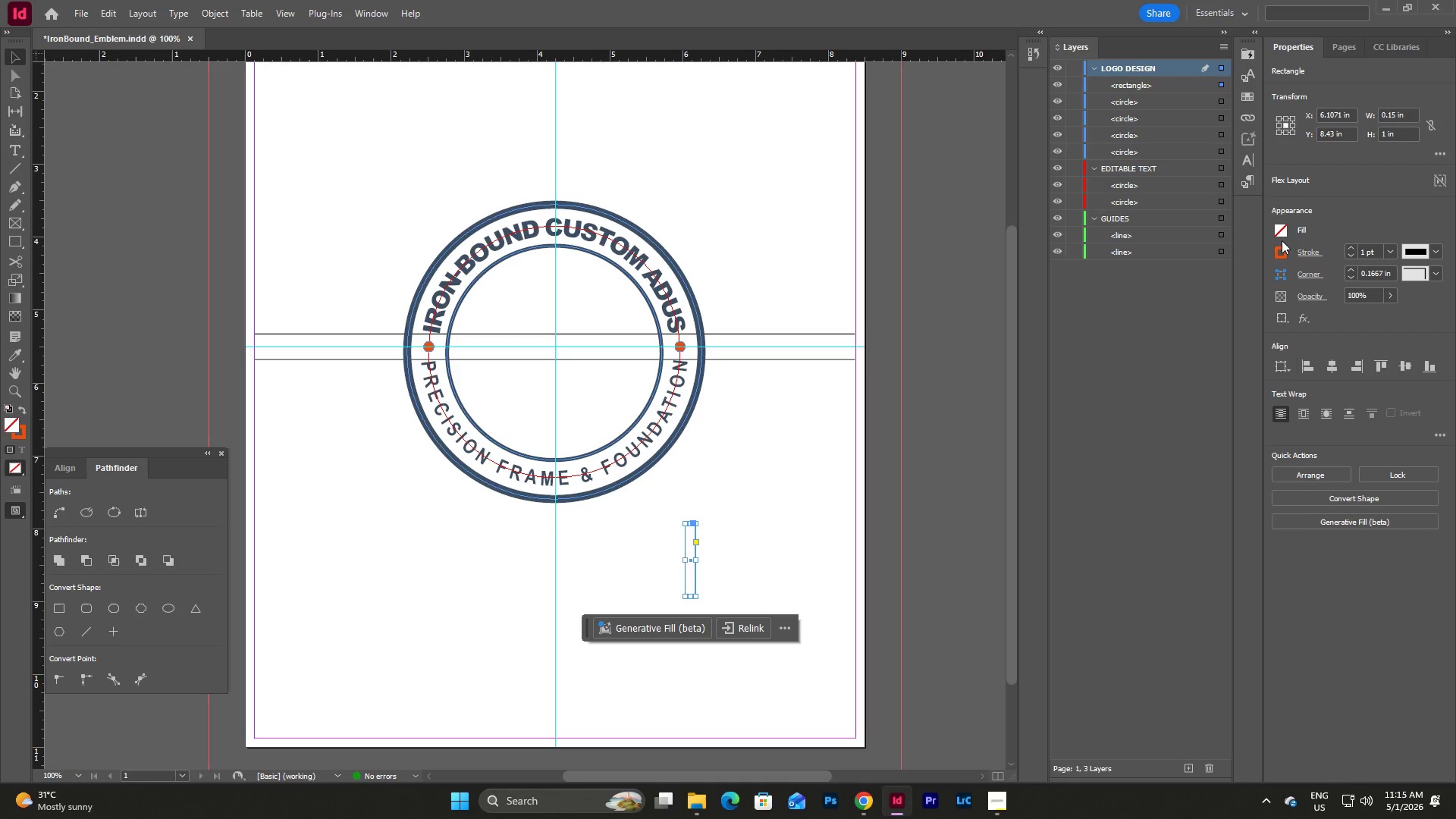 
left_click([1279, 253])
 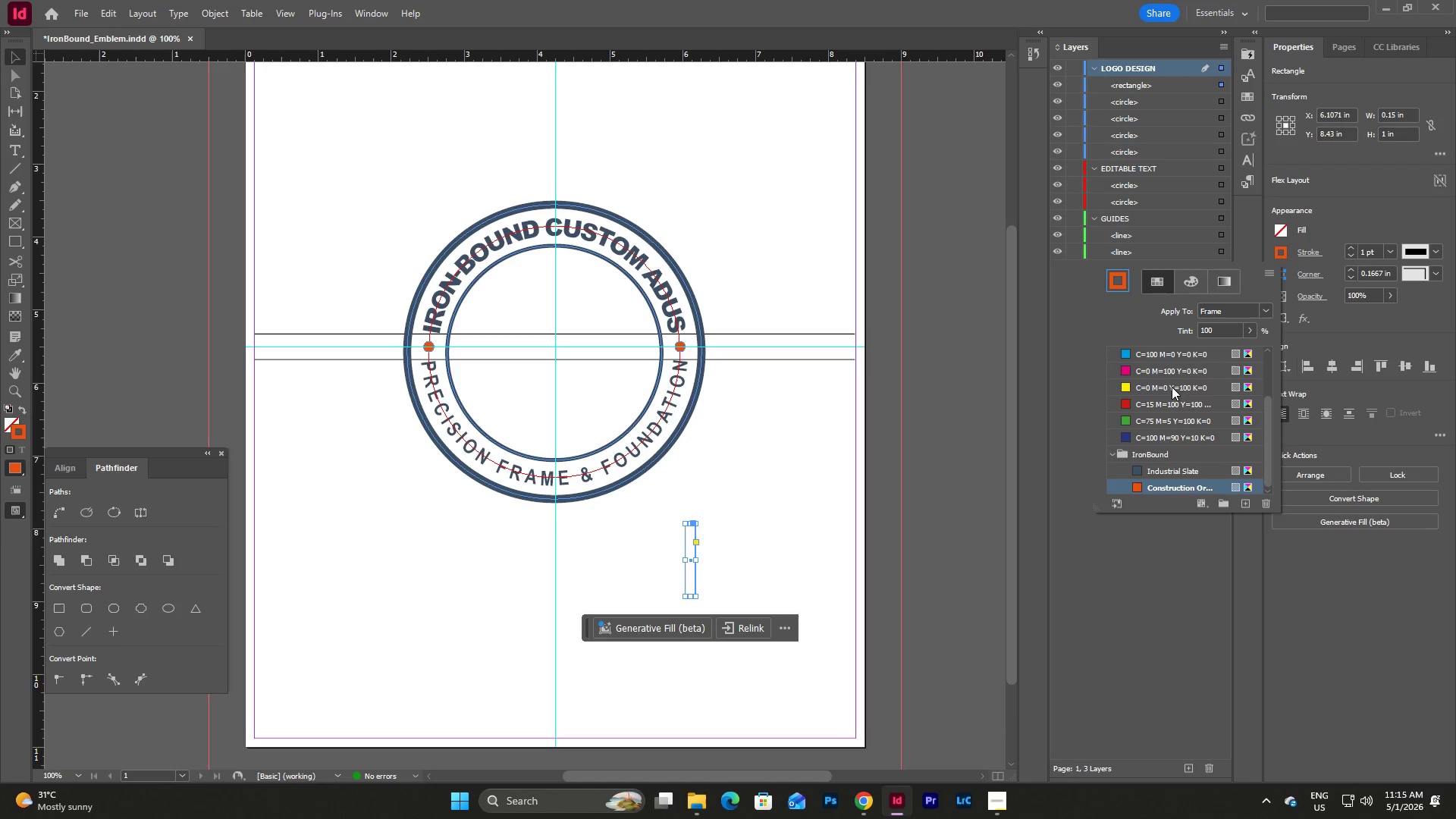 
left_click([1172, 353])
 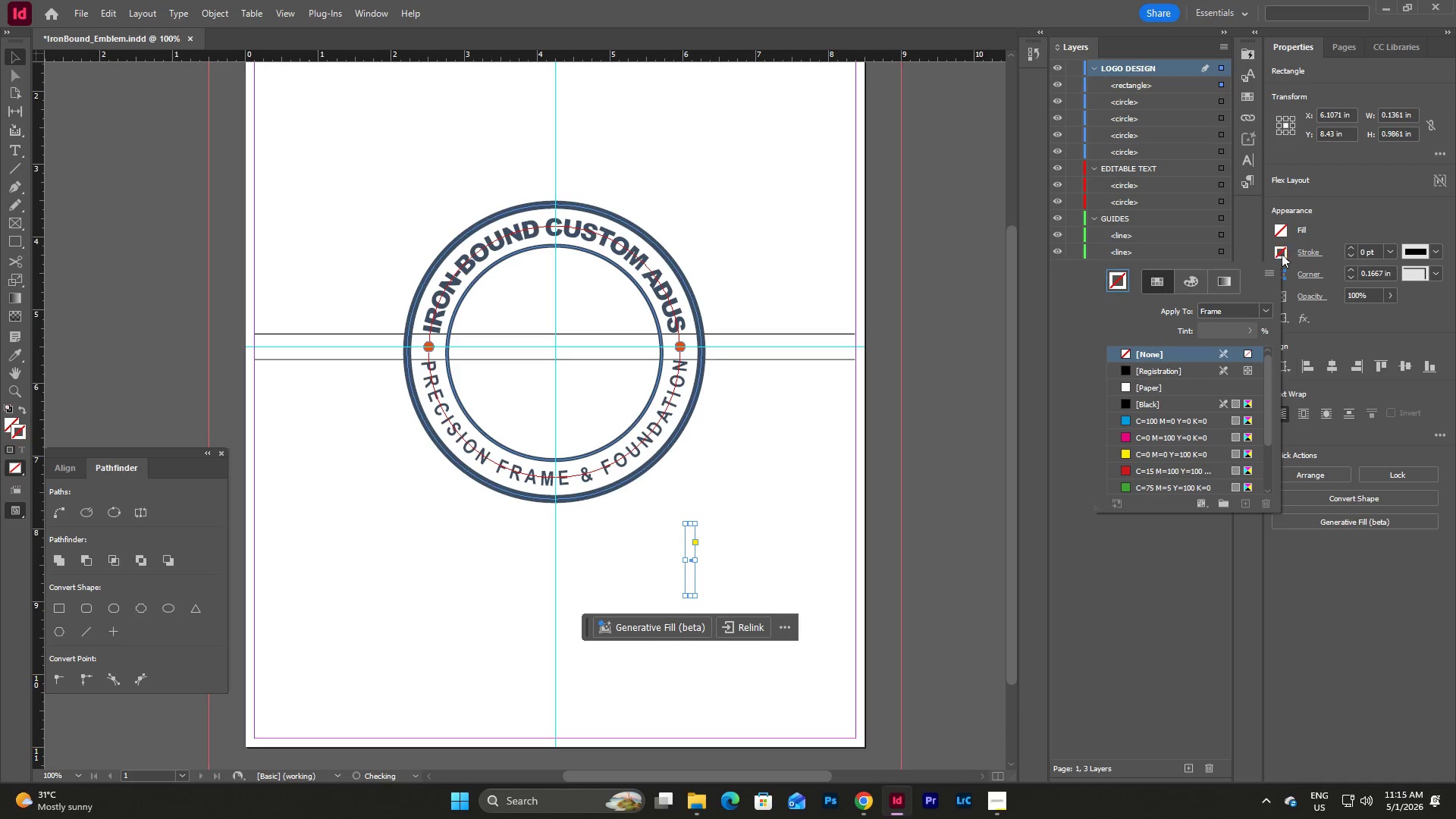 
scroll: coordinate [1178, 411], scroll_direction: up, amount: 9.0
 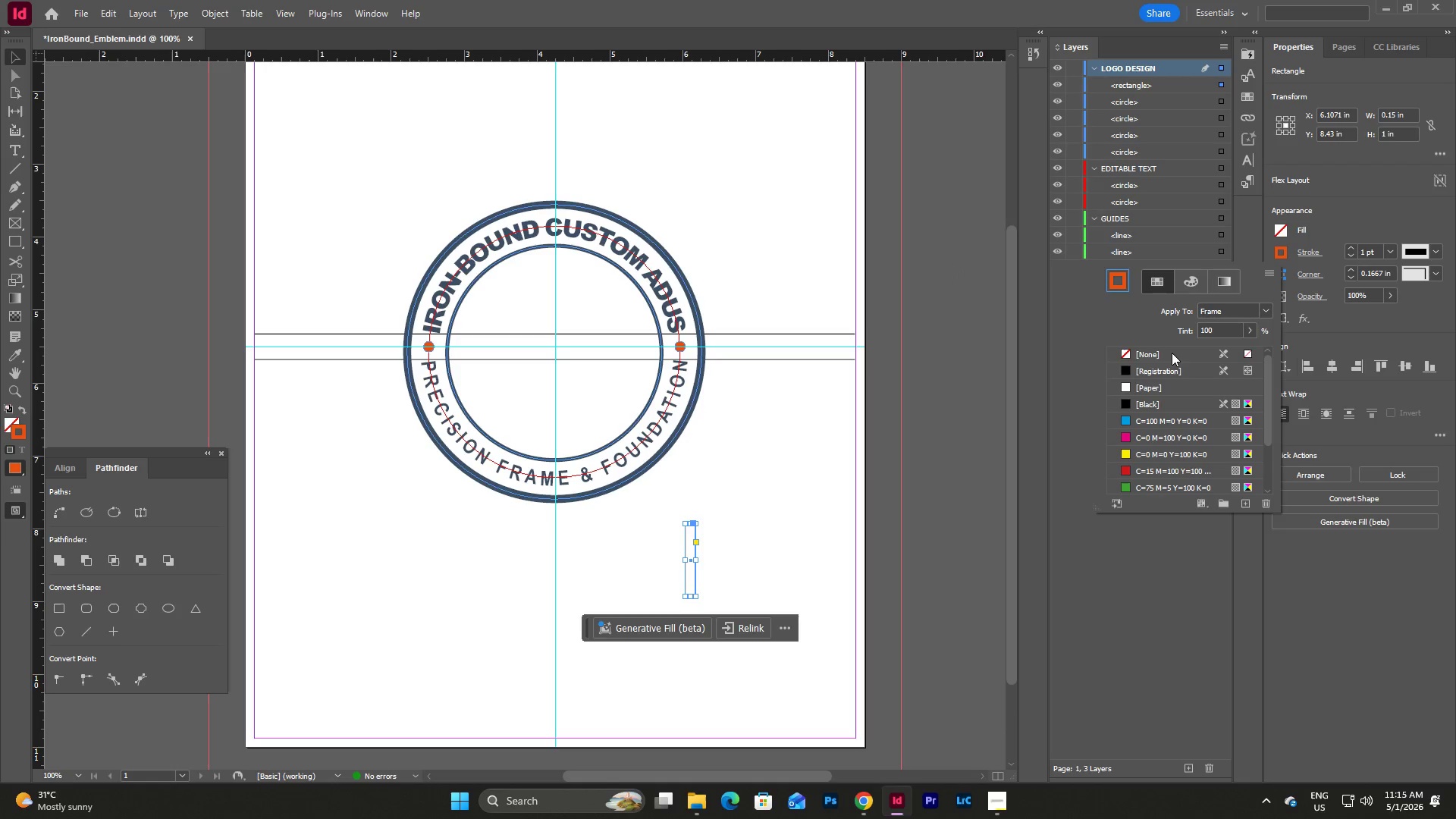 
left_click([1281, 234])
 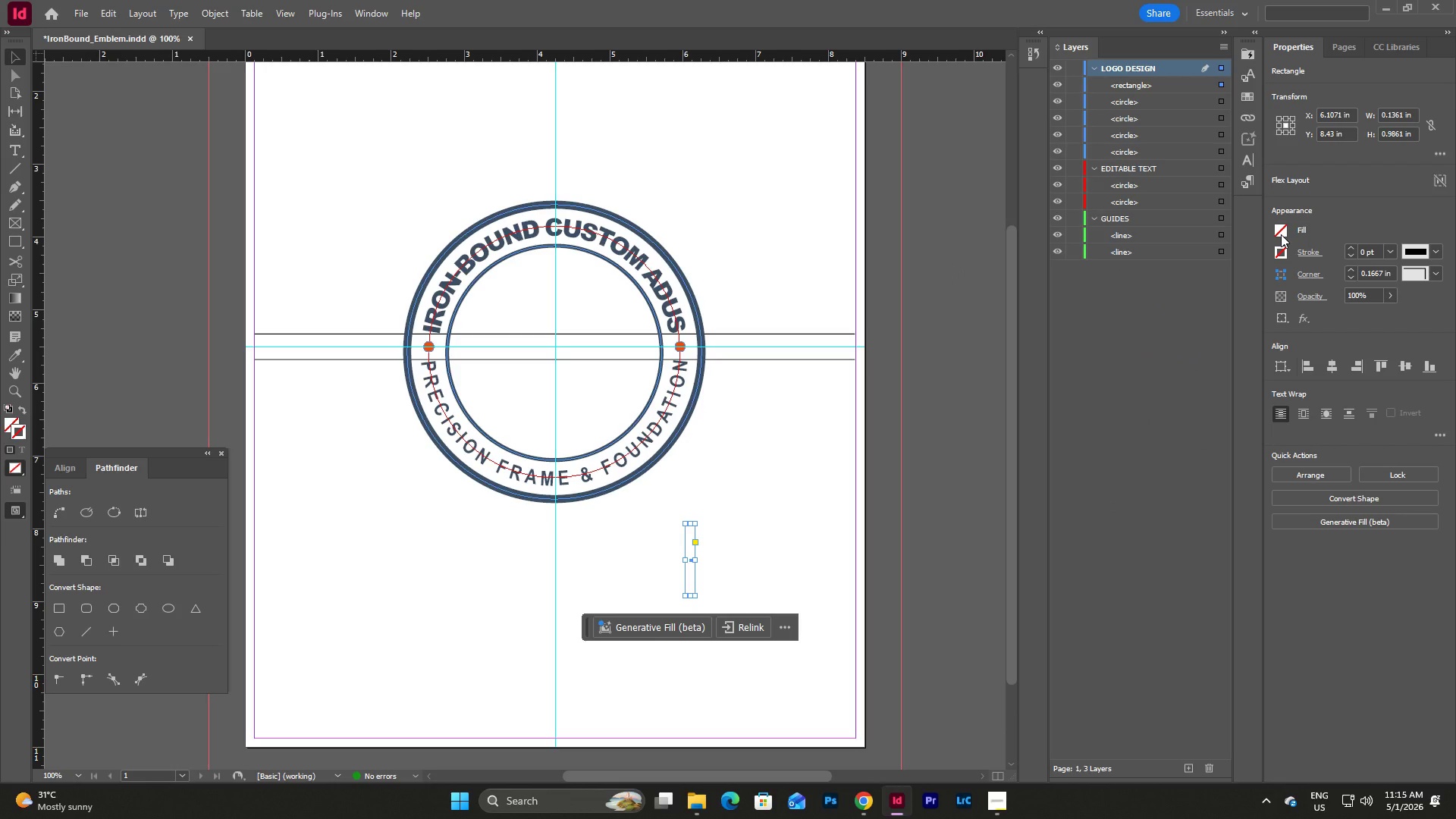 
left_click([1281, 234])
 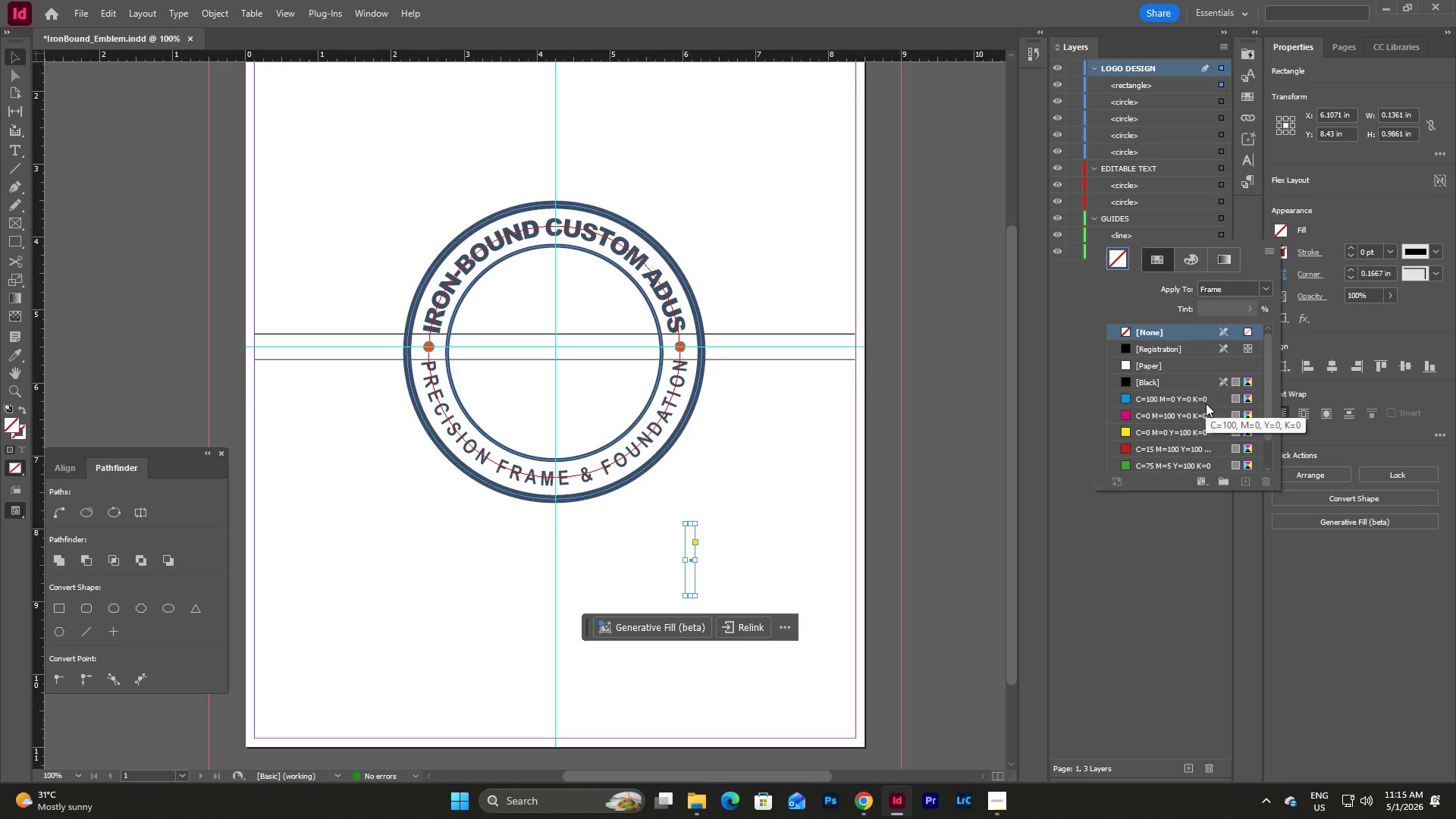 
scroll: coordinate [1206, 403], scroll_direction: down, amount: 10.0
 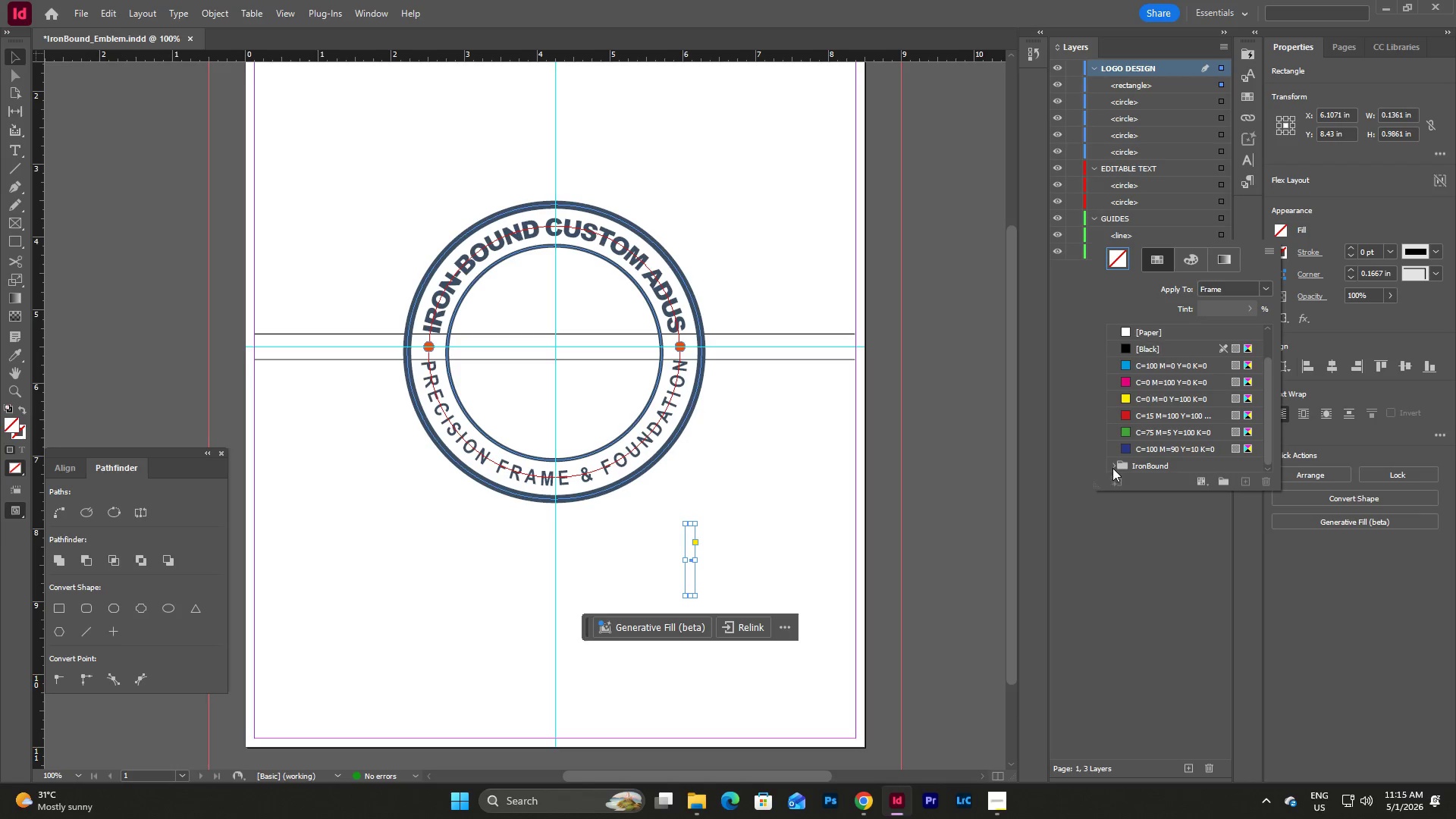 
left_click([1112, 468])
 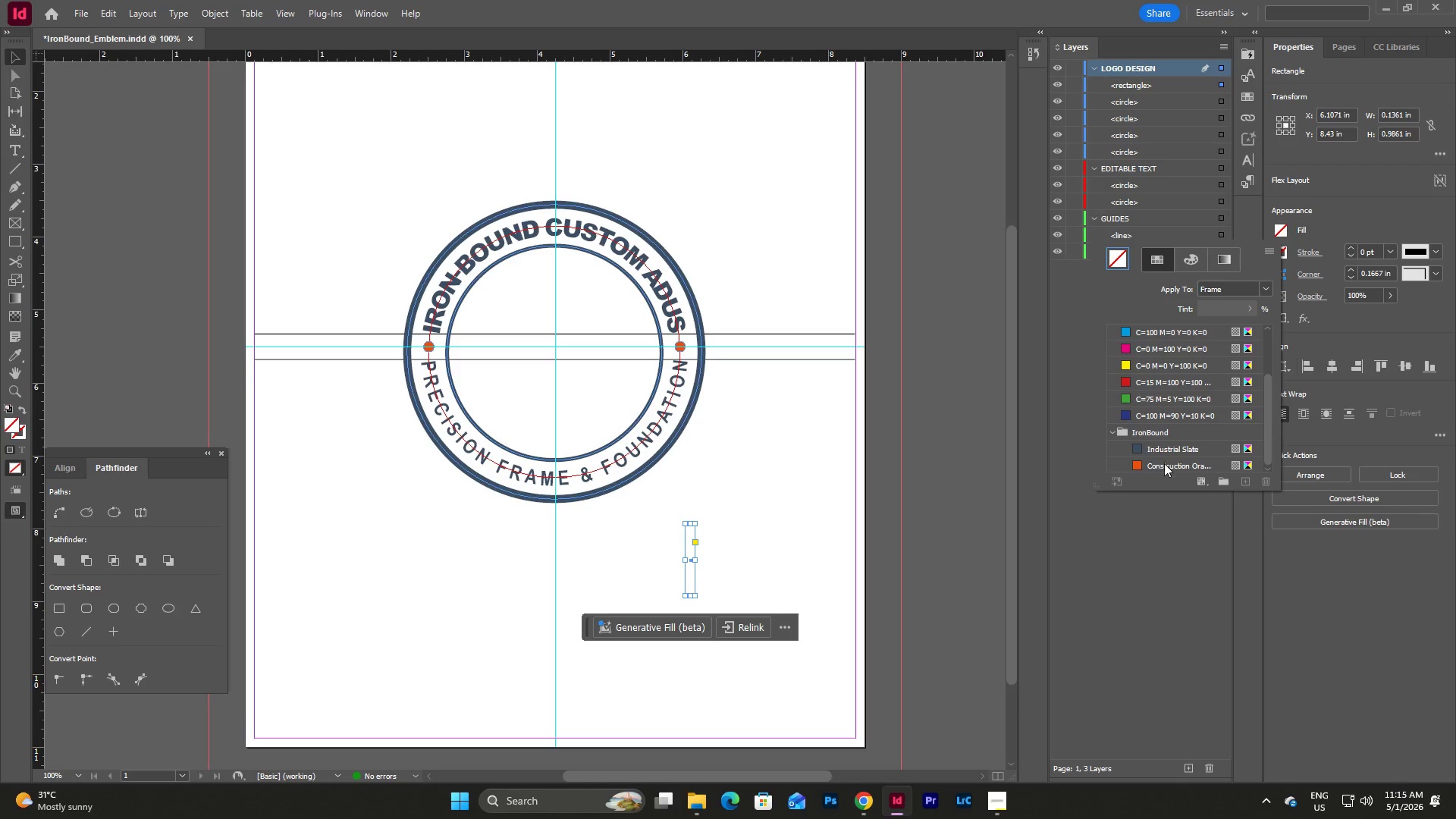 
left_click([1164, 463])
 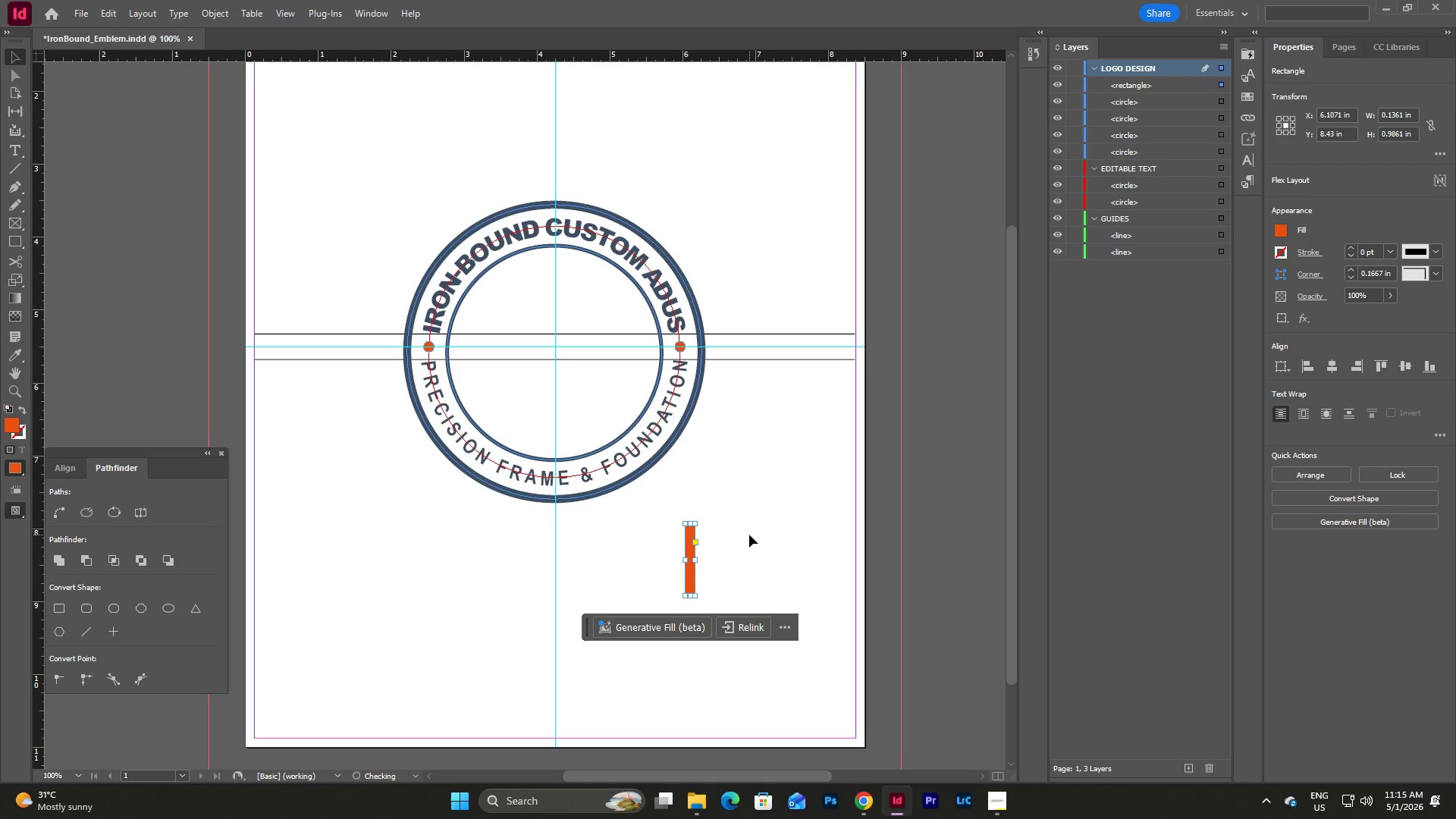 
double_click([723, 569])
 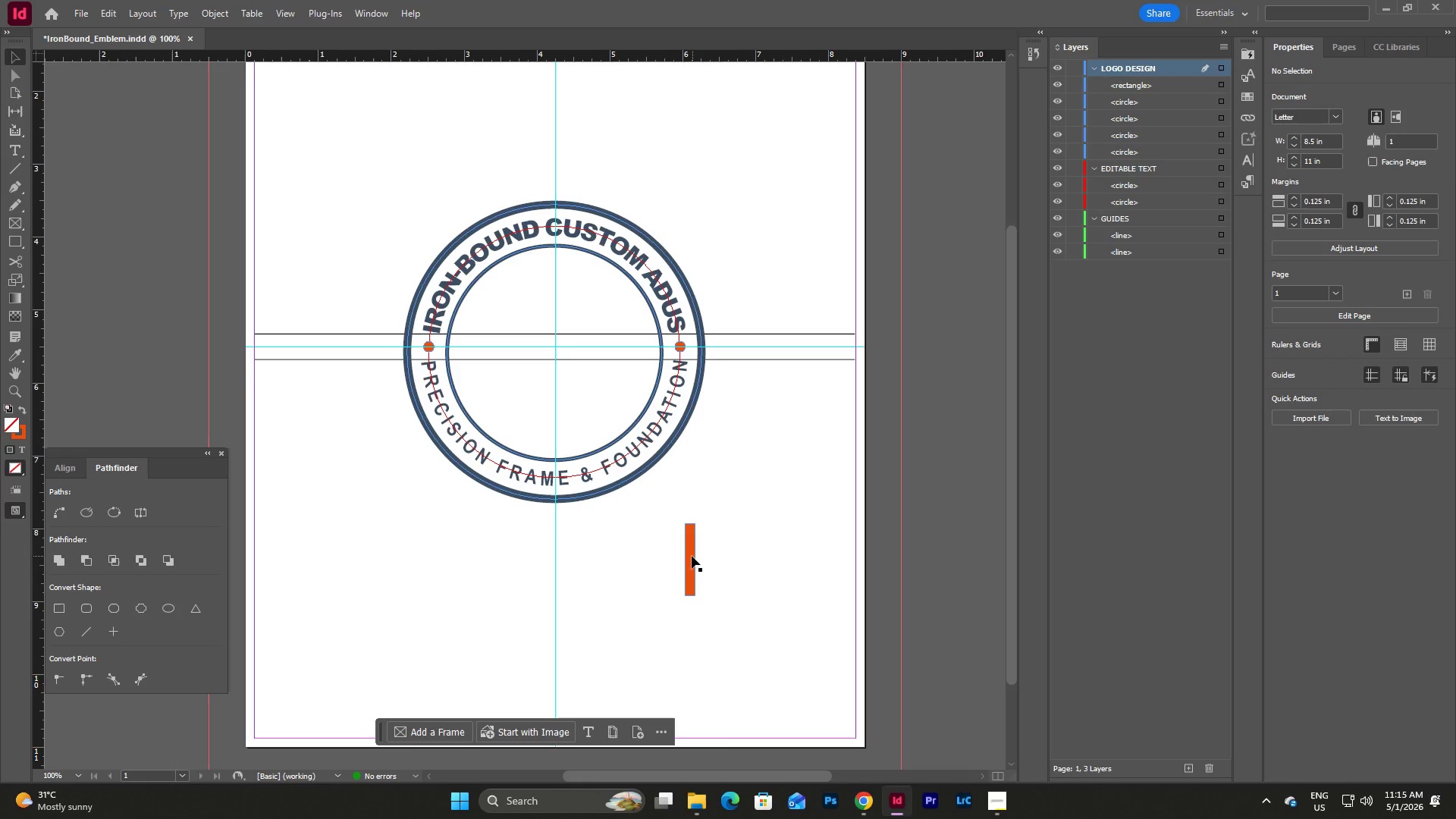 
left_click_drag(start_coordinate=[691, 556], to_coordinate=[744, 539])
 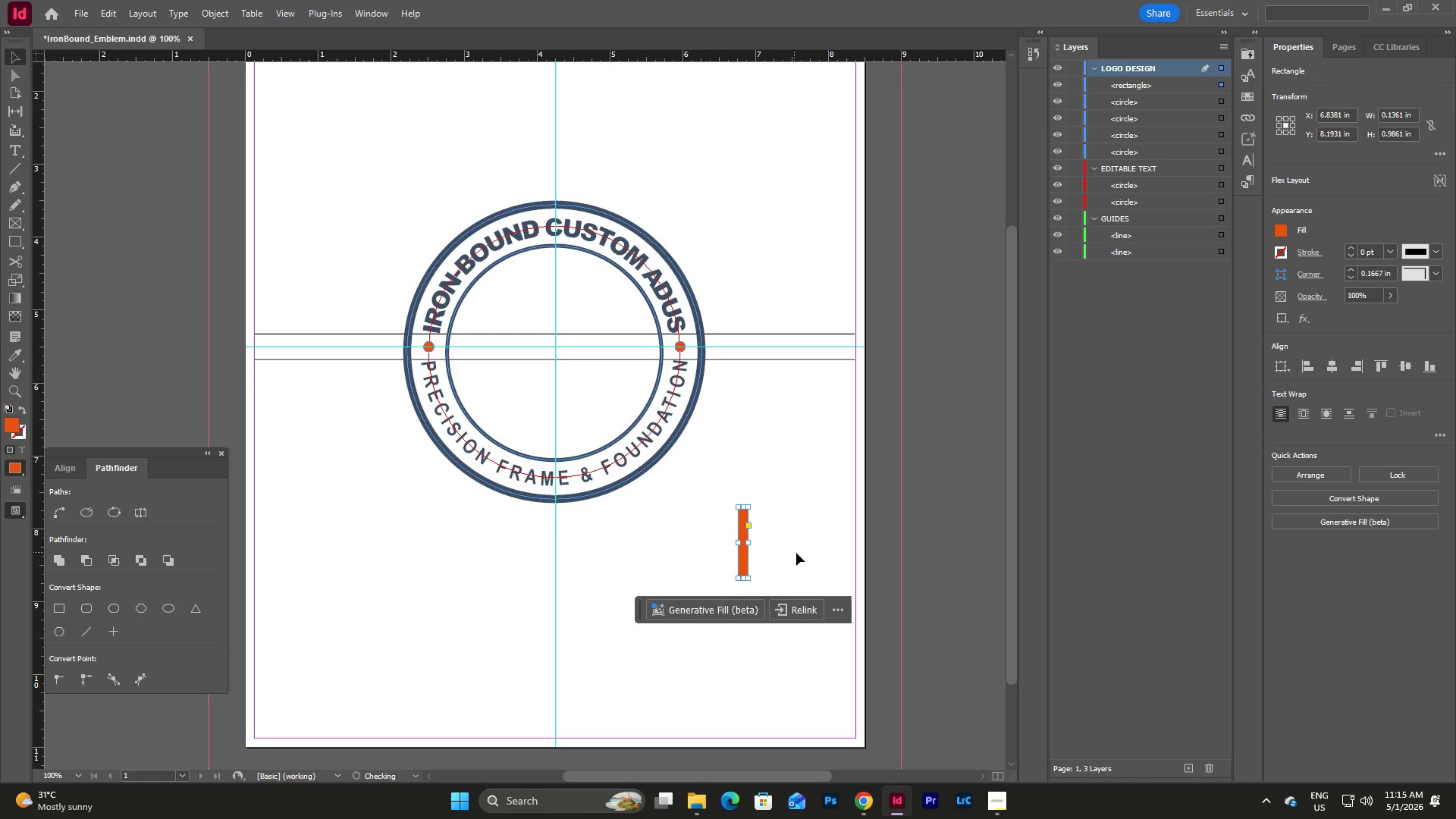 
left_click([796, 553])
 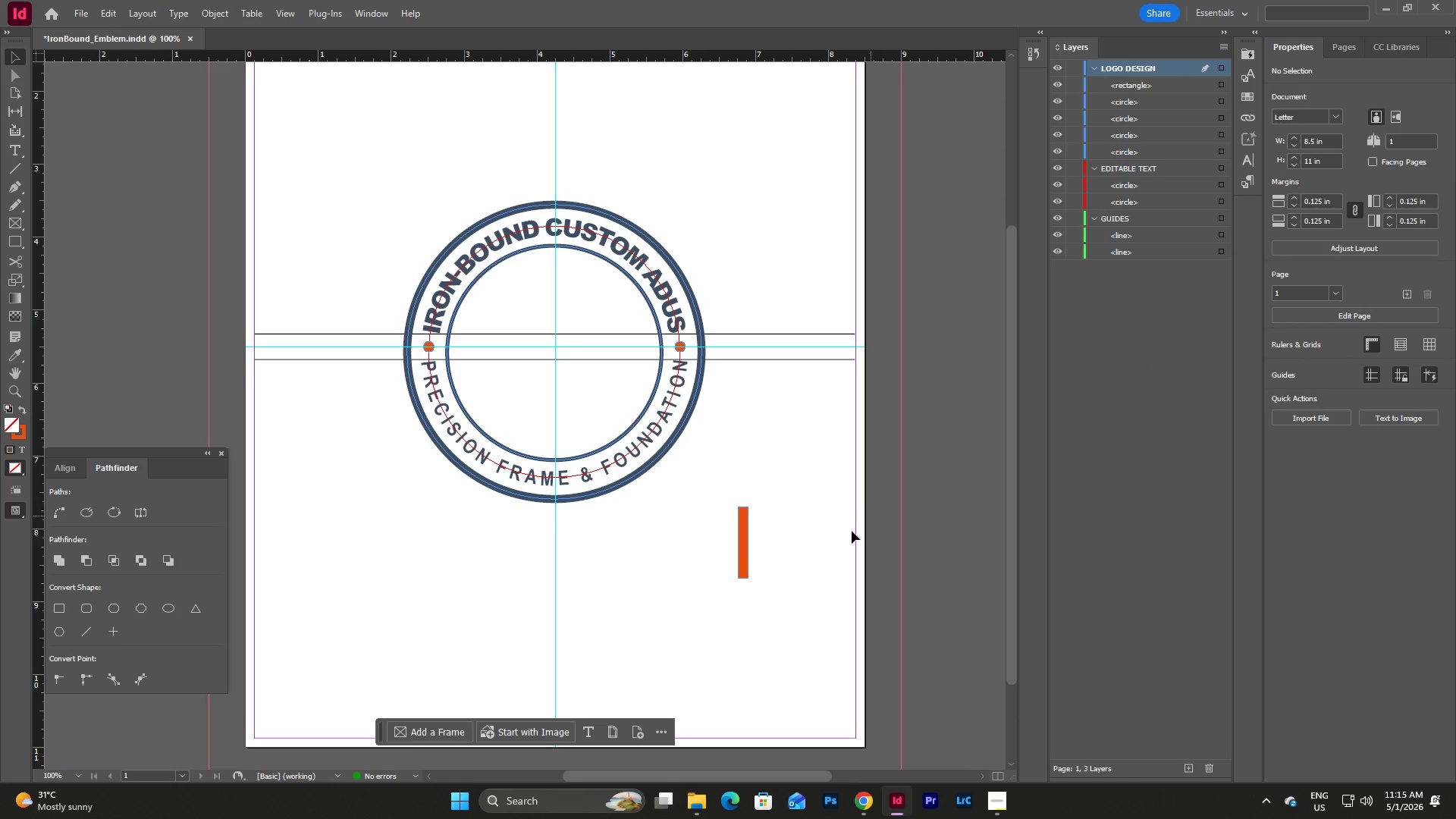 
left_click([740, 553])
 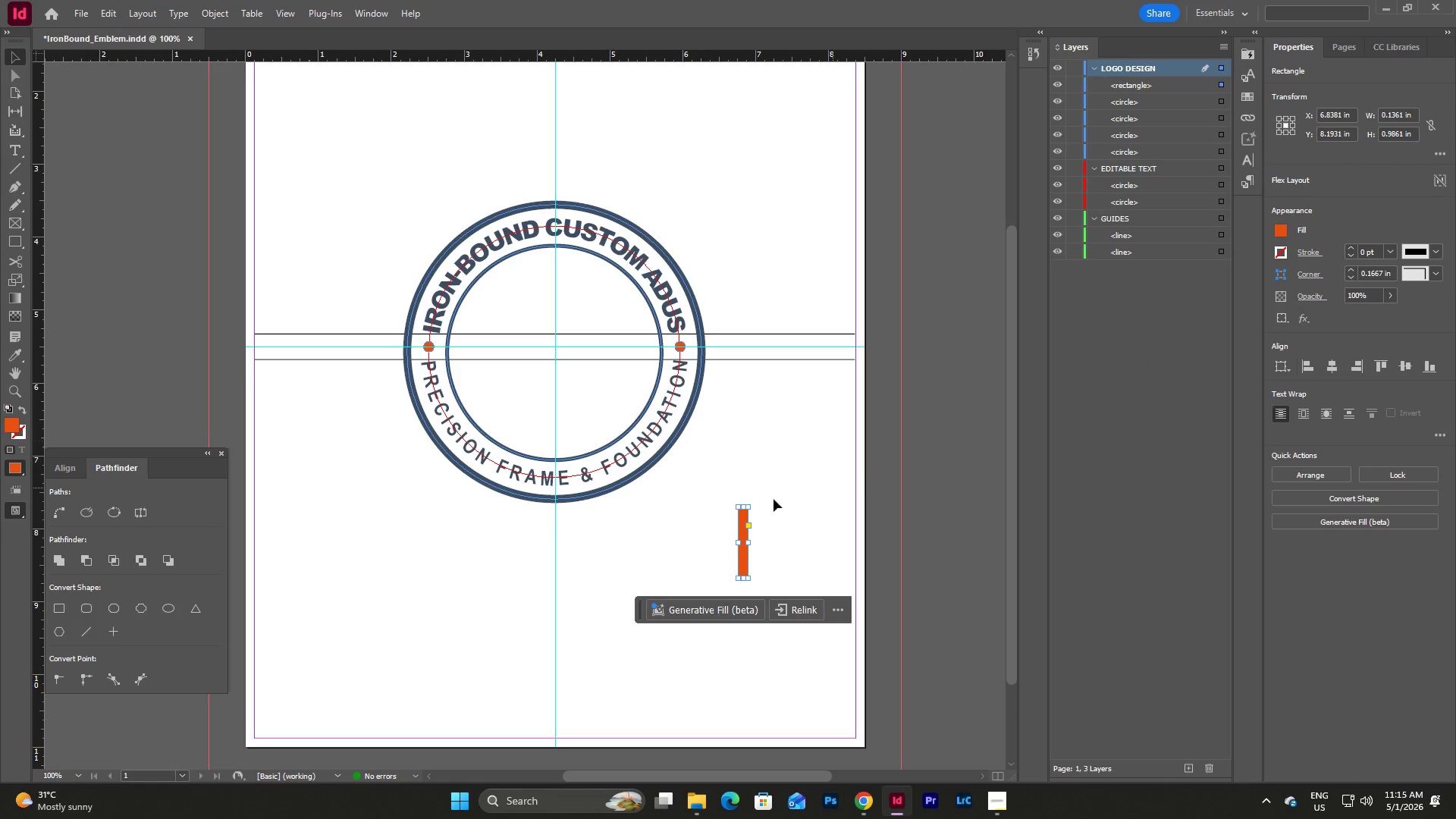 
left_click([779, 467])
 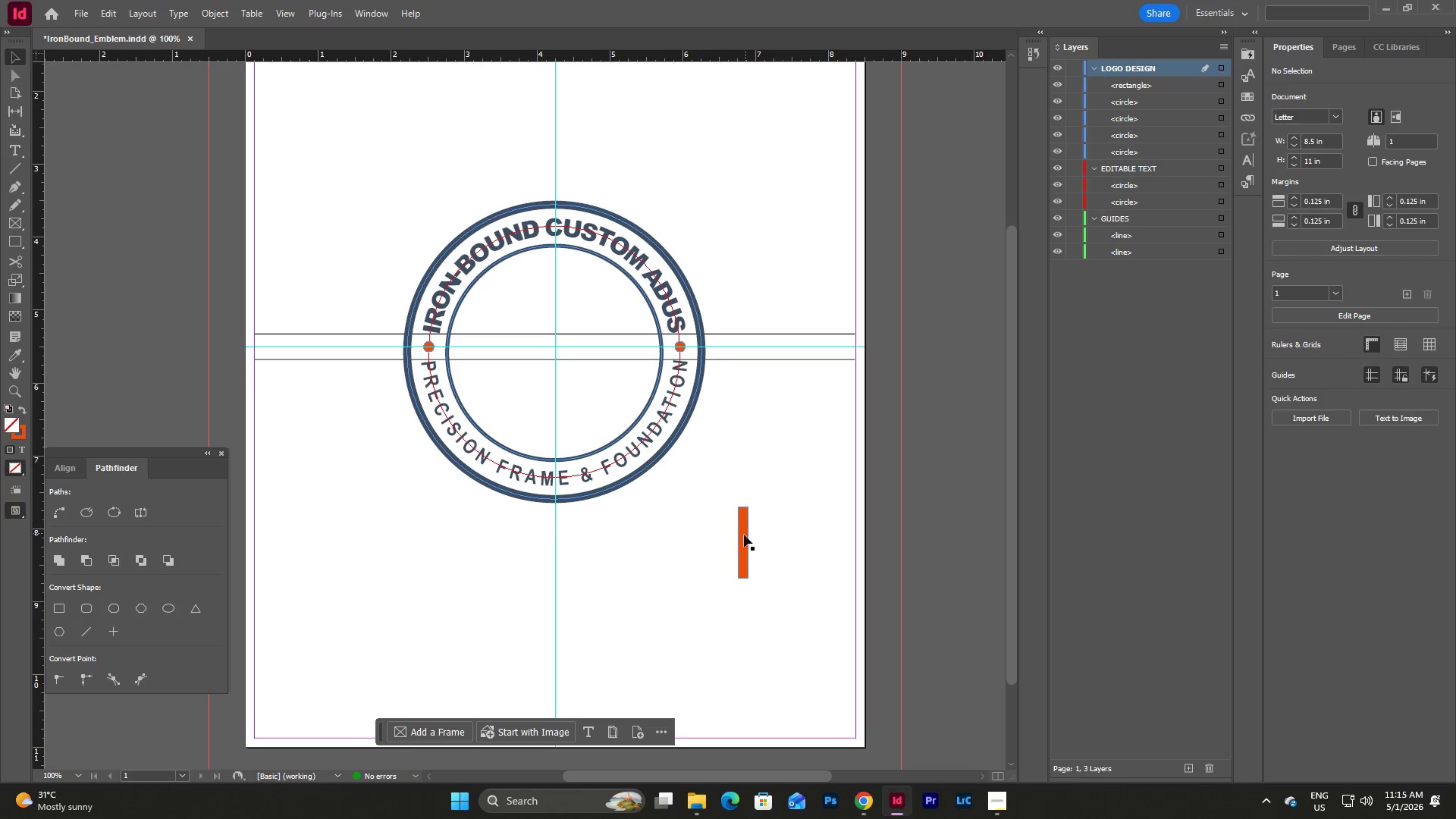 
left_click([743, 535])
 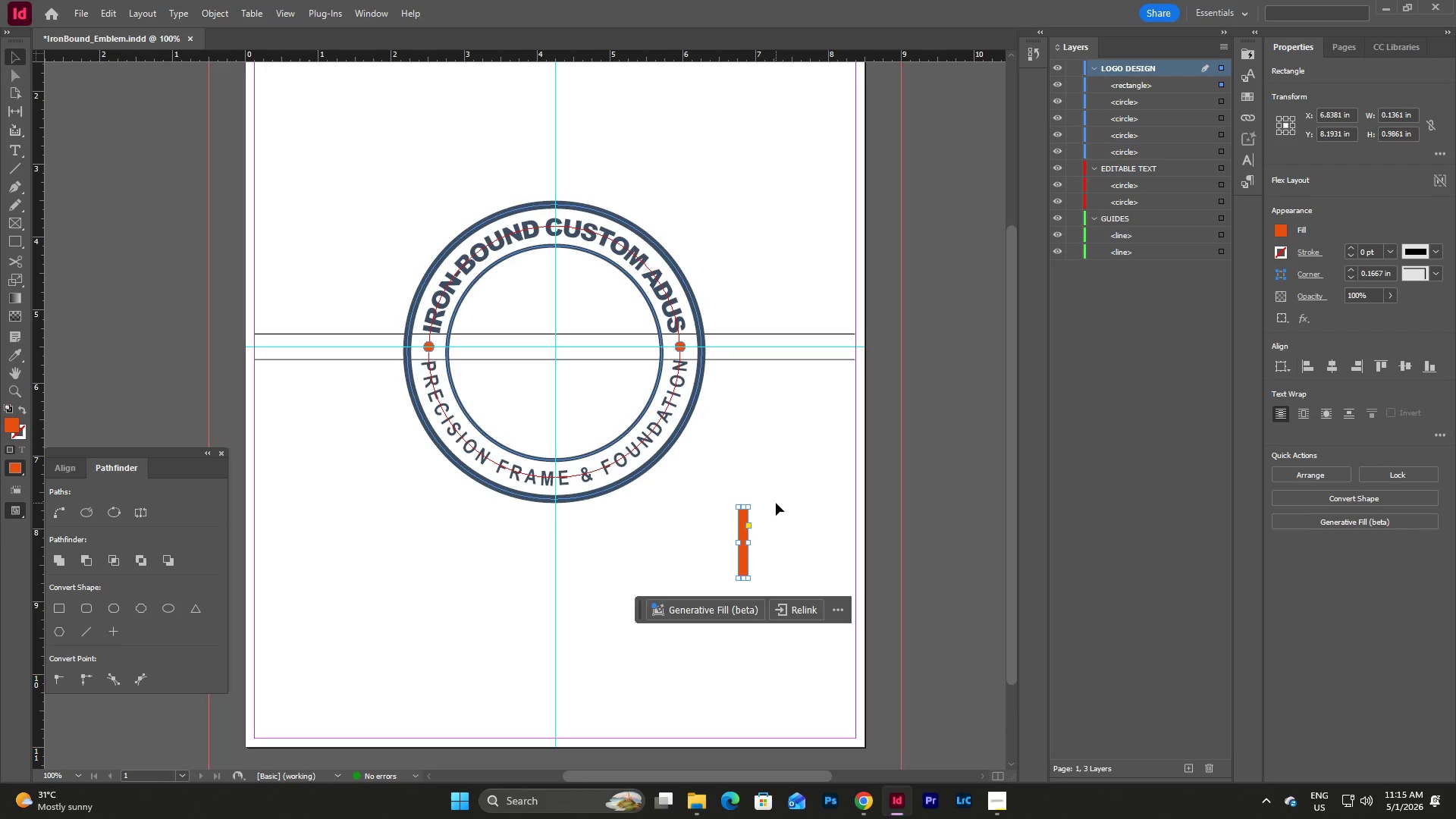 
left_click_drag(start_coordinate=[744, 561], to_coordinate=[555, 366])
 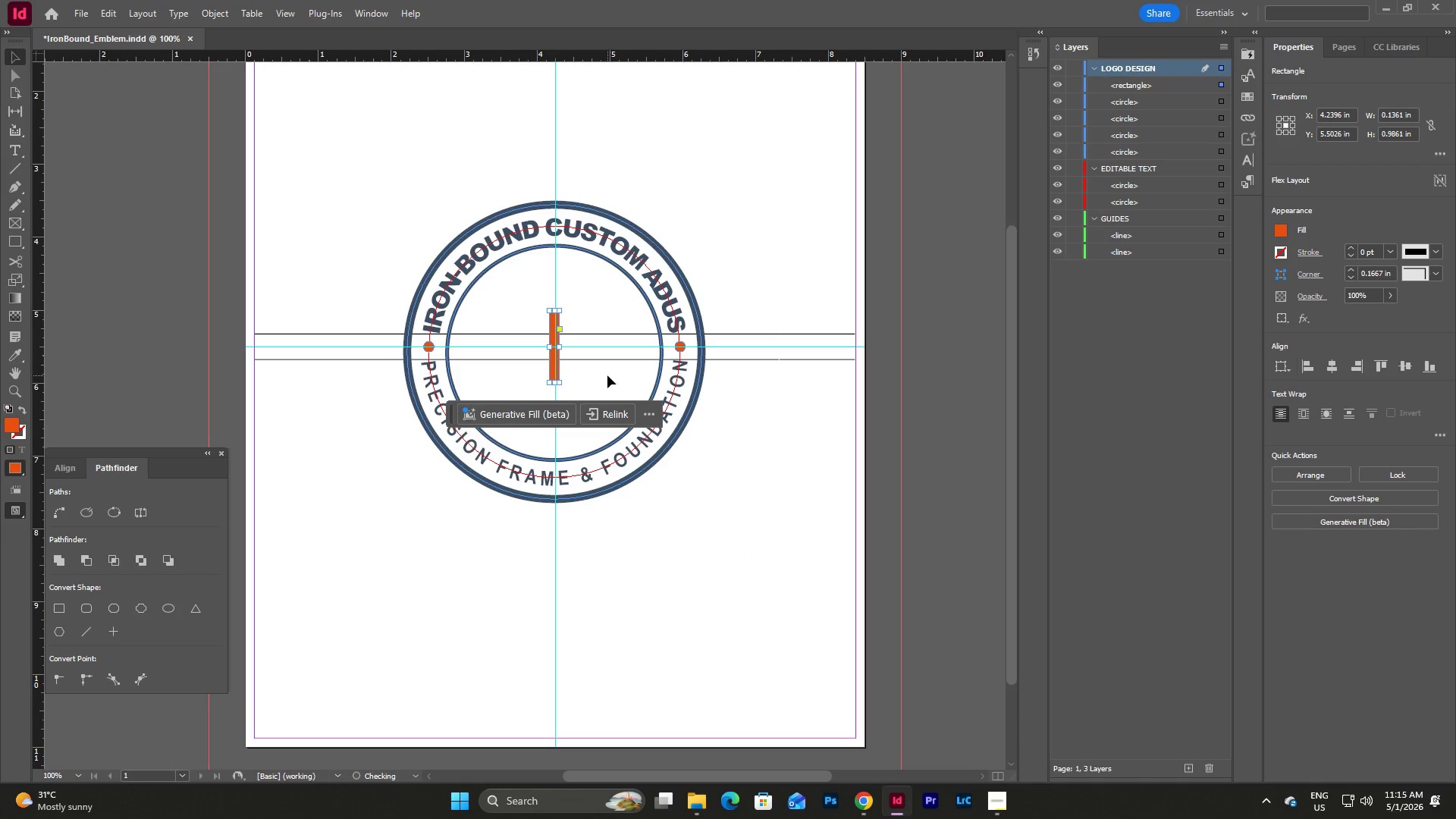 
left_click([607, 375])
 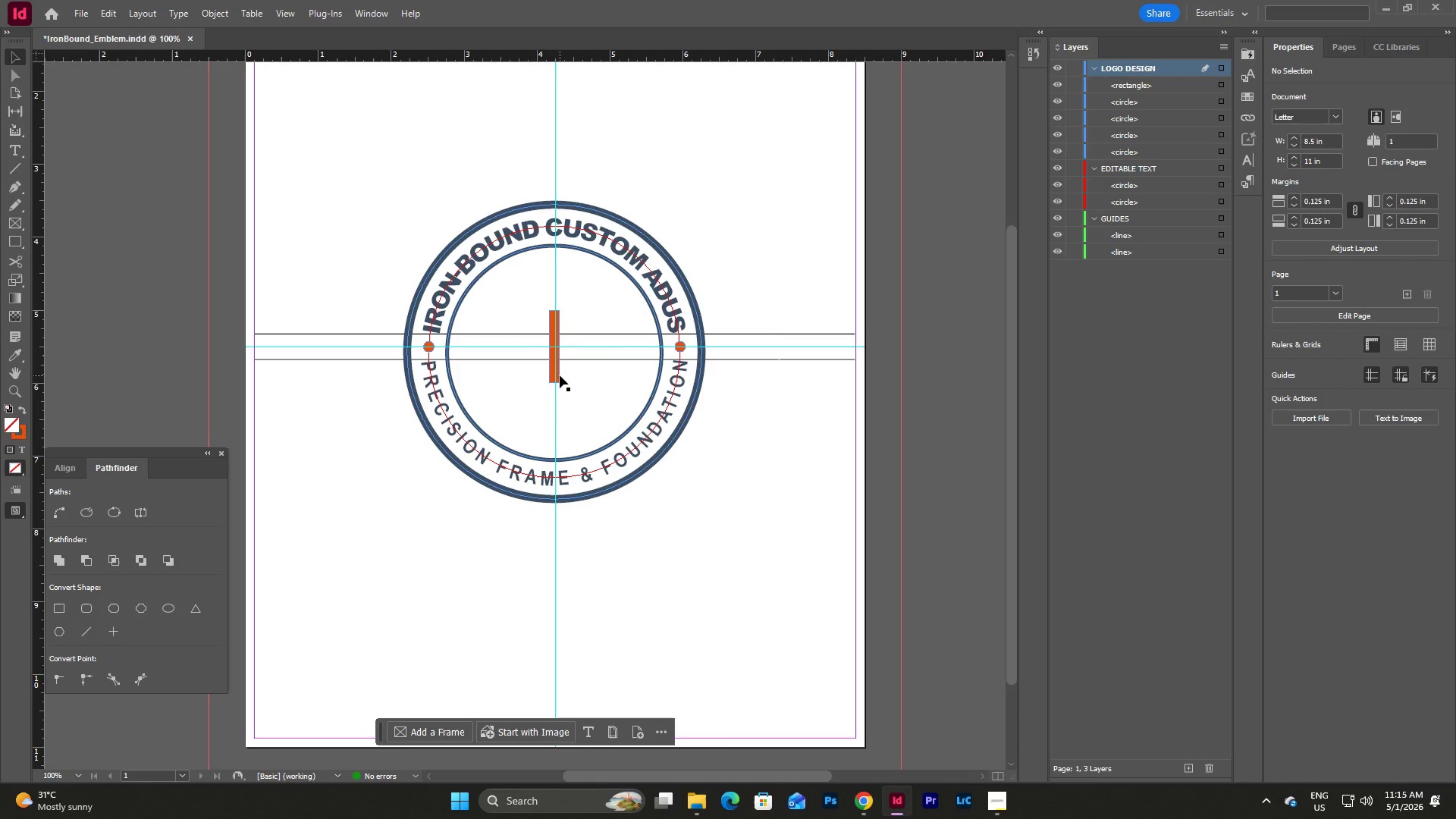 
mouse_move([570, 374])
 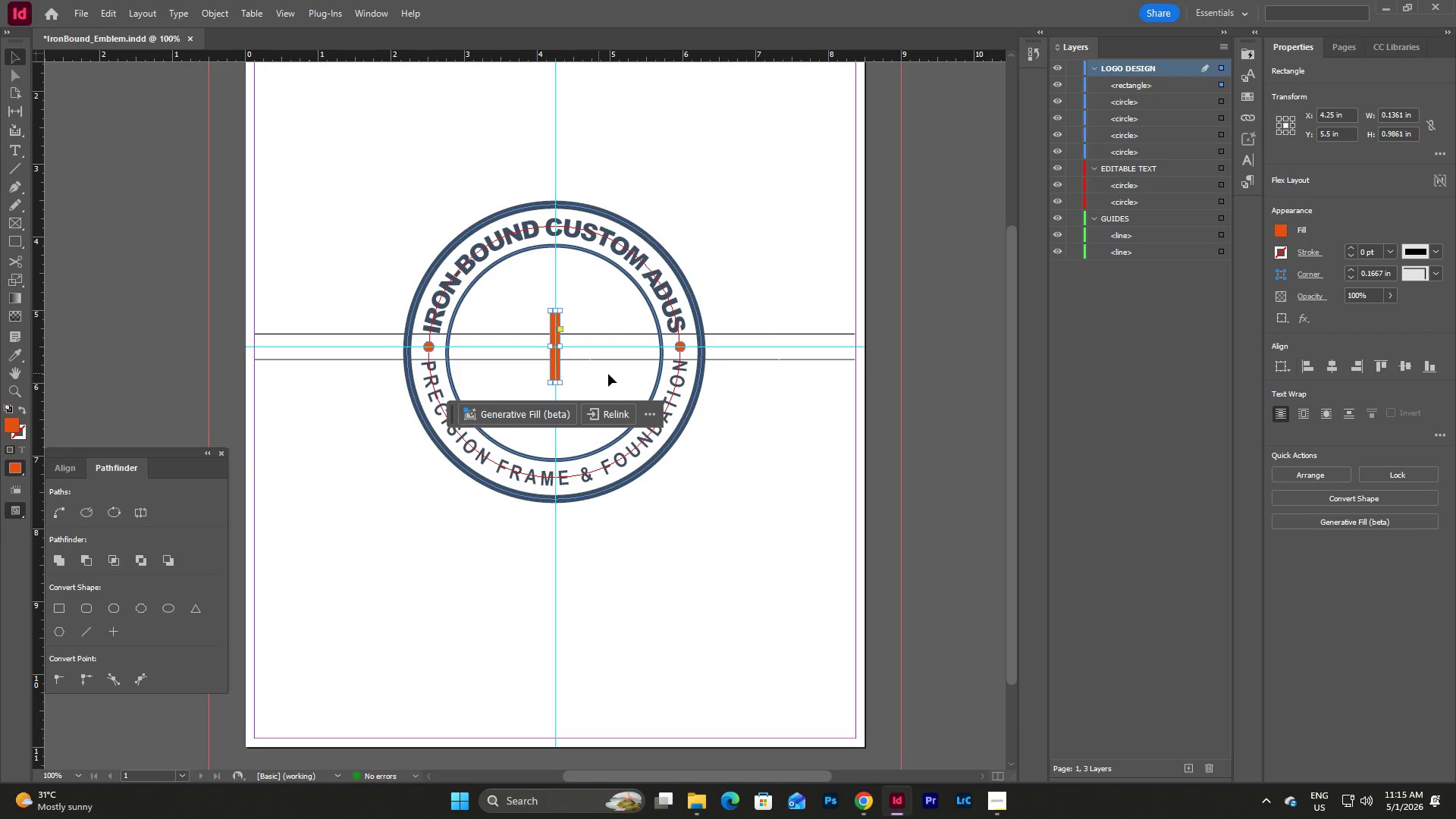 
left_click([608, 374])
 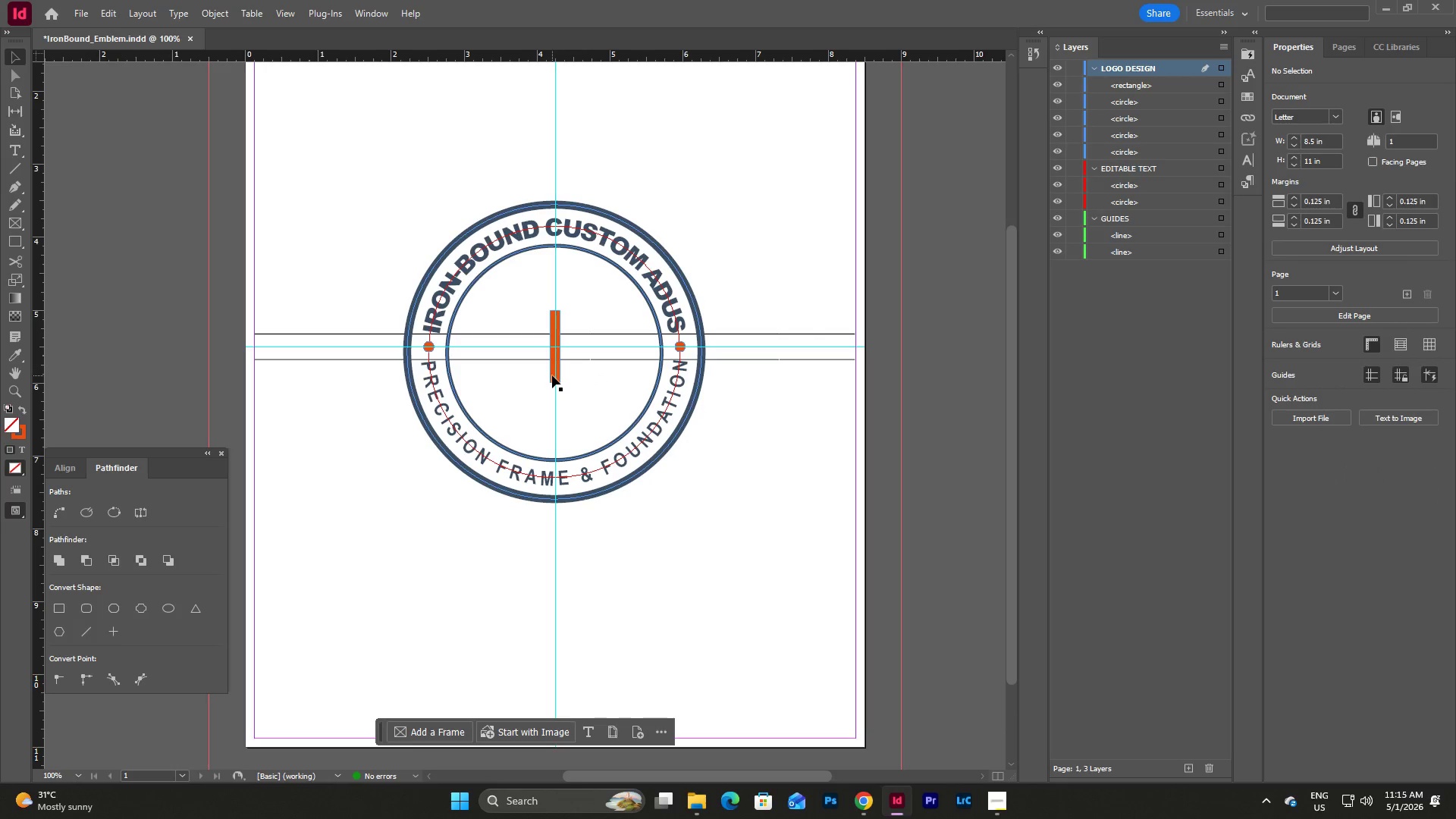 
left_click_drag(start_coordinate=[552, 375], to_coordinate=[731, 578])
 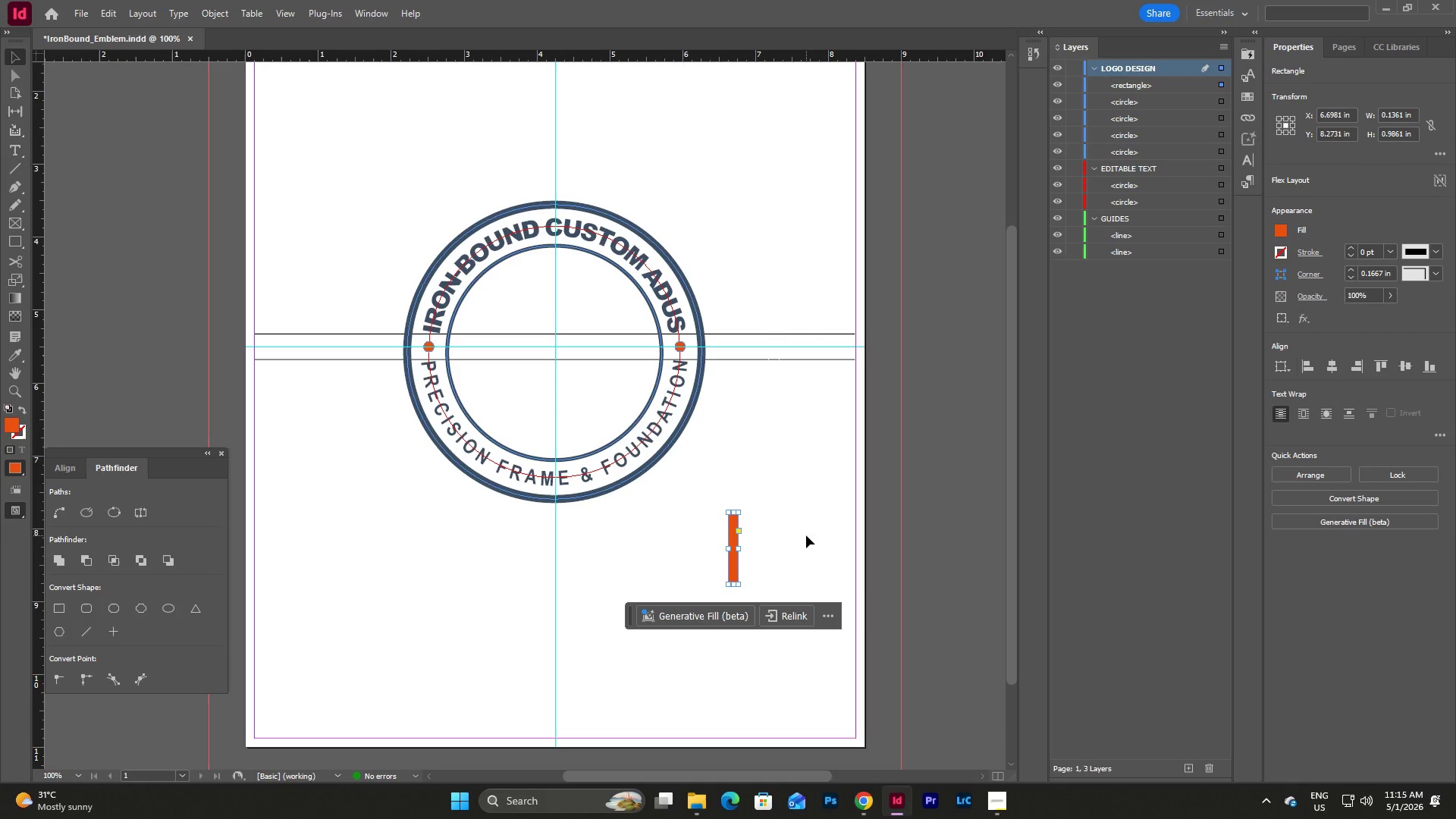 
left_click([806, 535])
 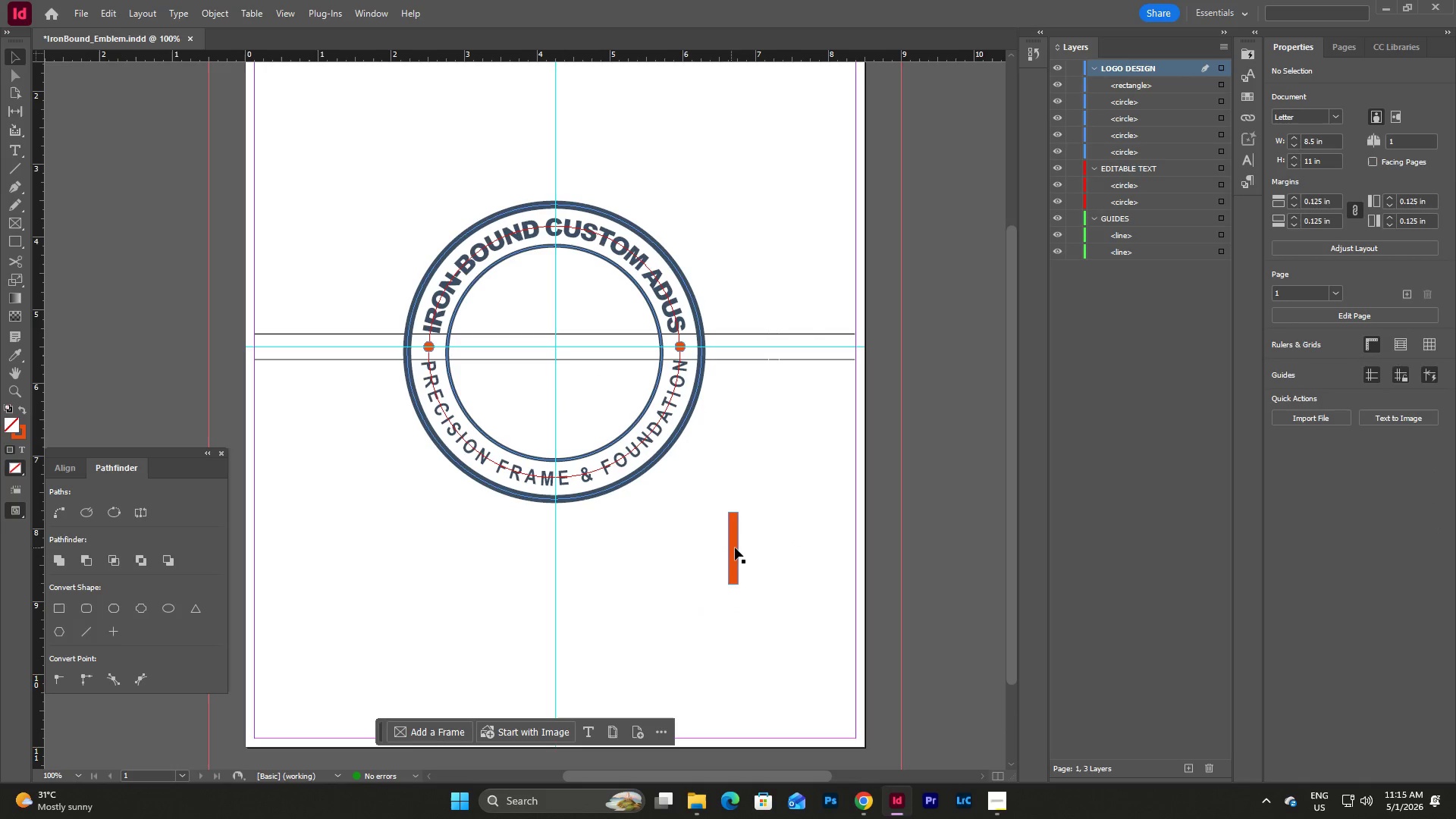 
left_click([737, 550])
 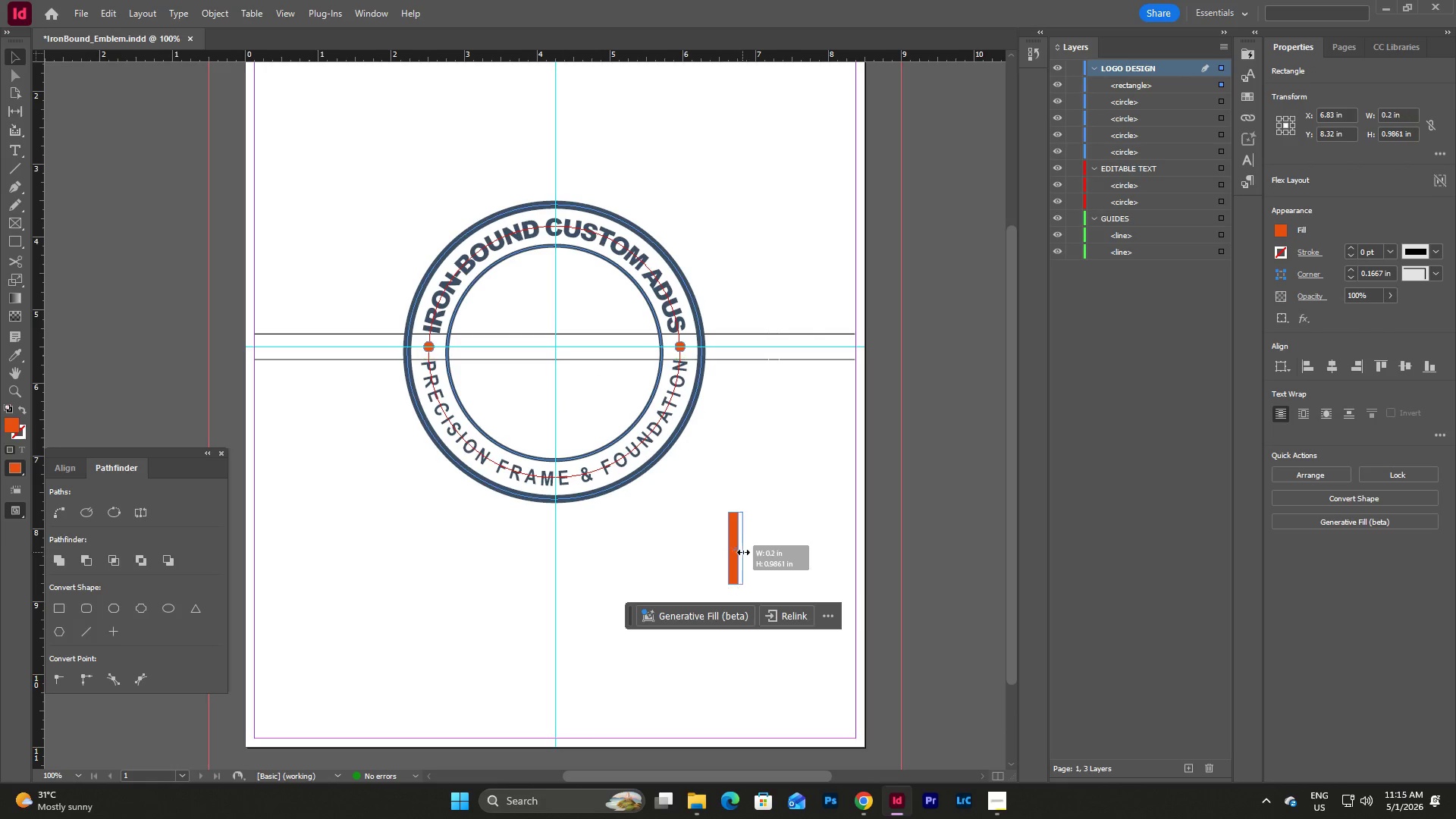 
wait(5.03)
 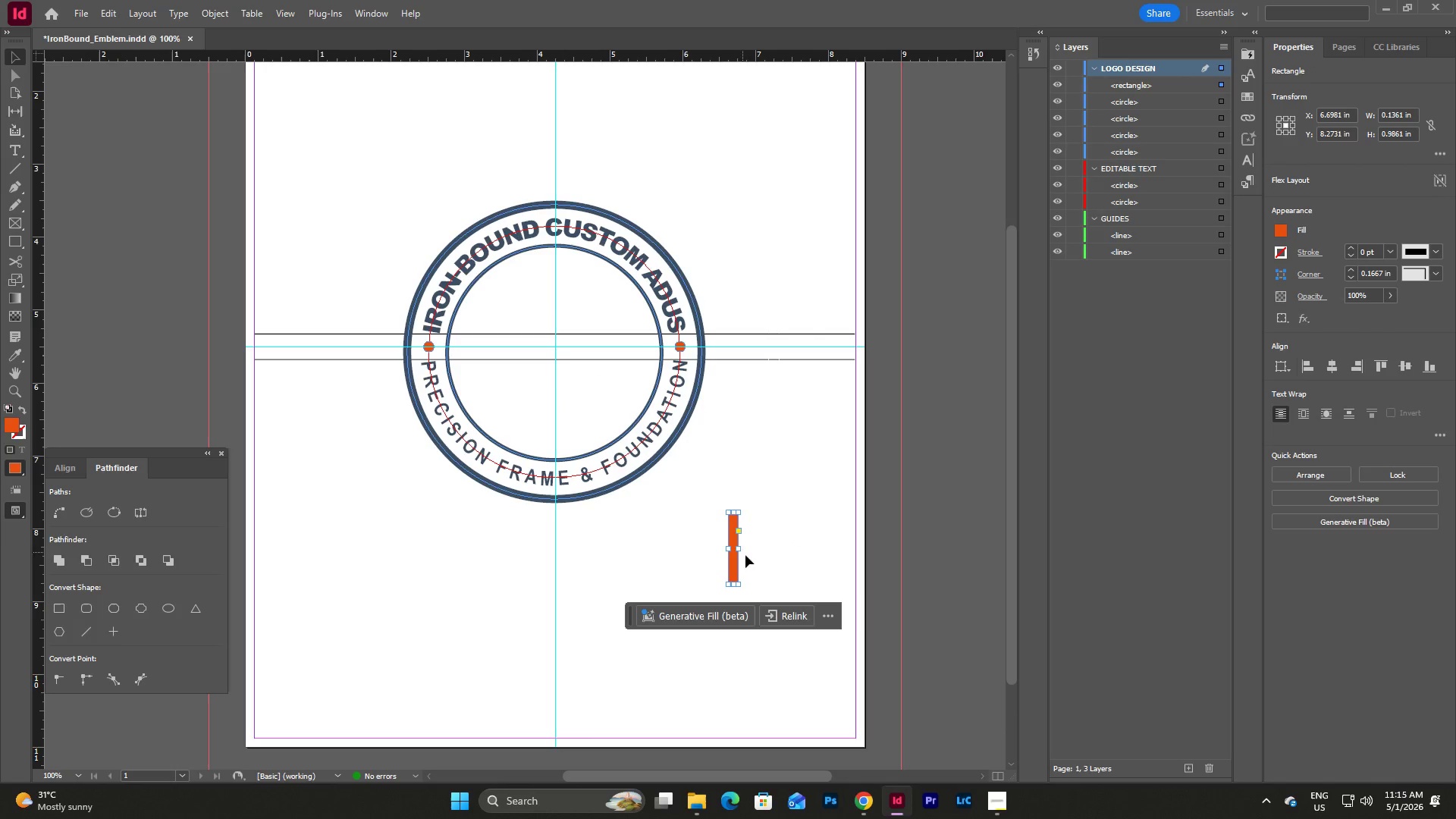 
left_click([767, 552])
 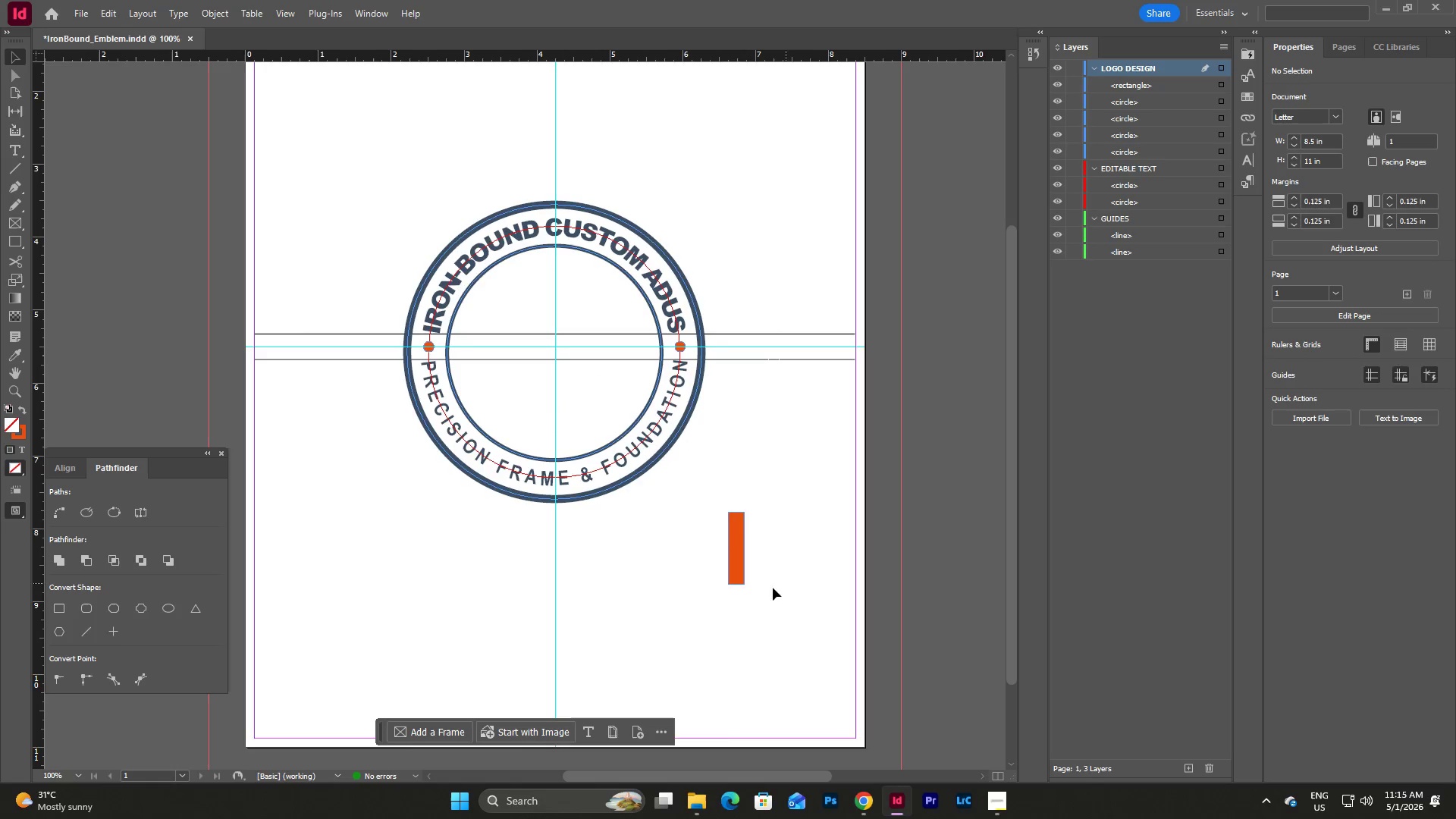 
scroll: coordinate [760, 588], scroll_direction: none, amount: 0.0
 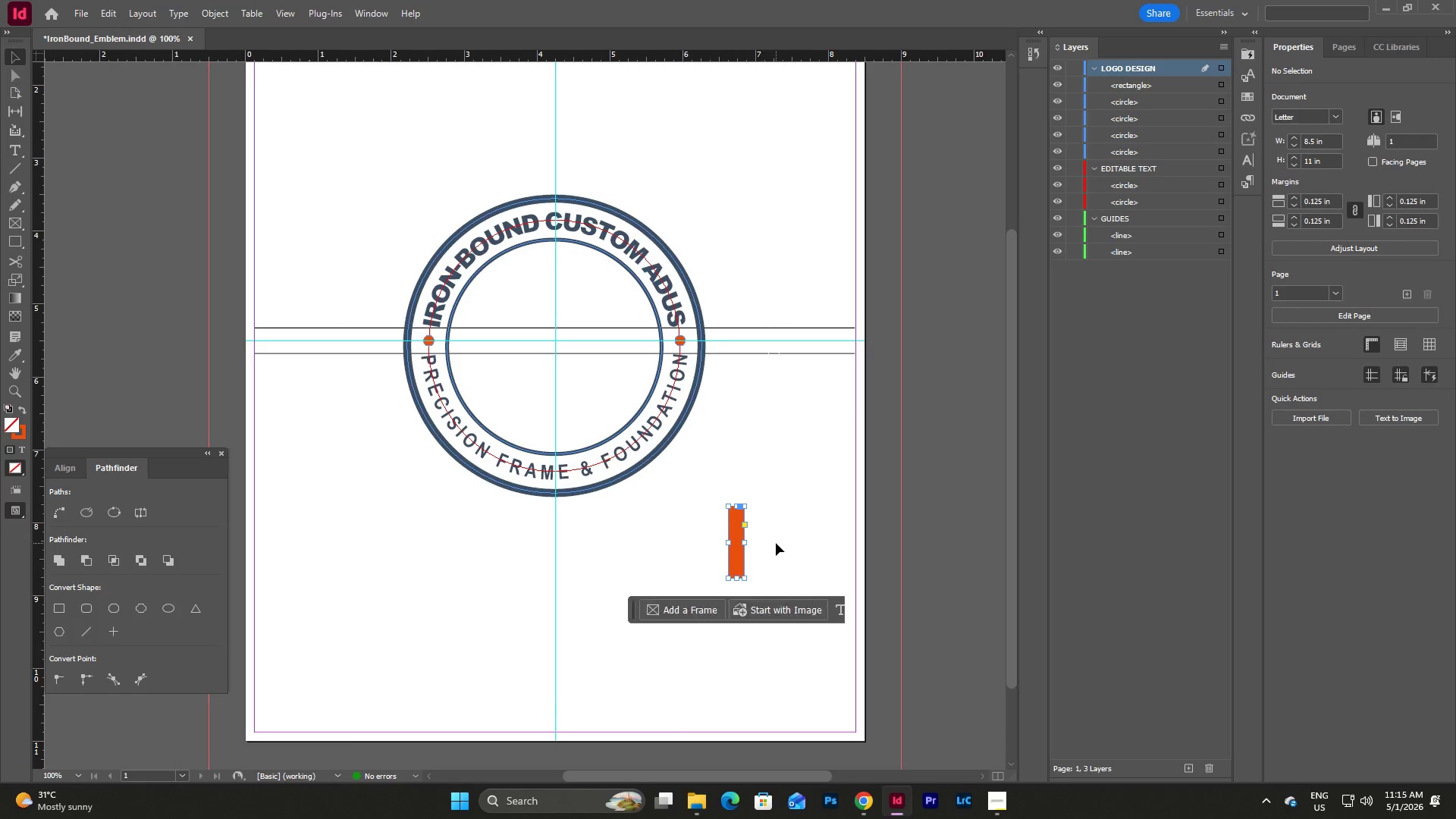 
key(Control+C)
 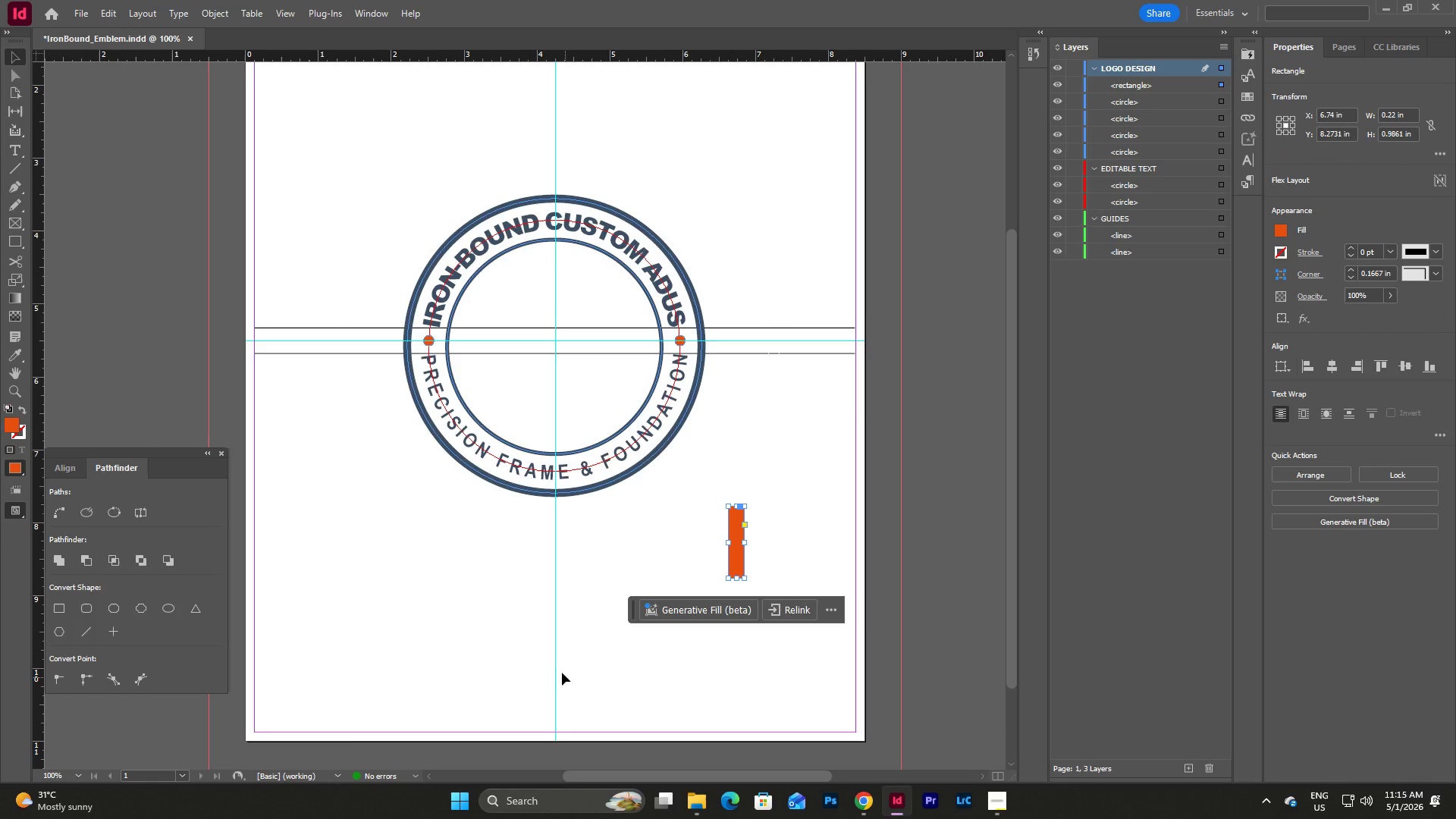 
left_click([547, 645])
 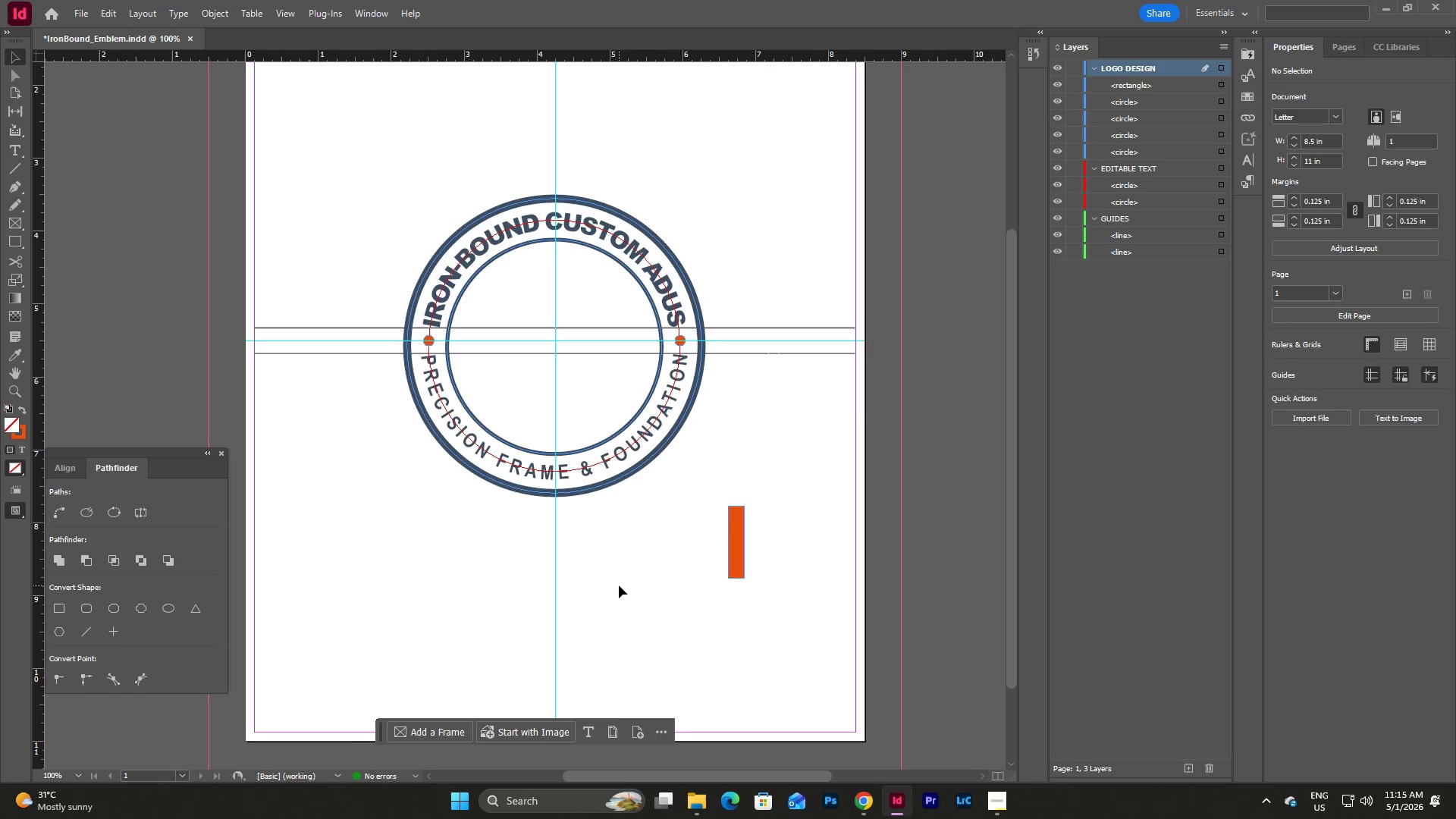 
key(Control+V)
 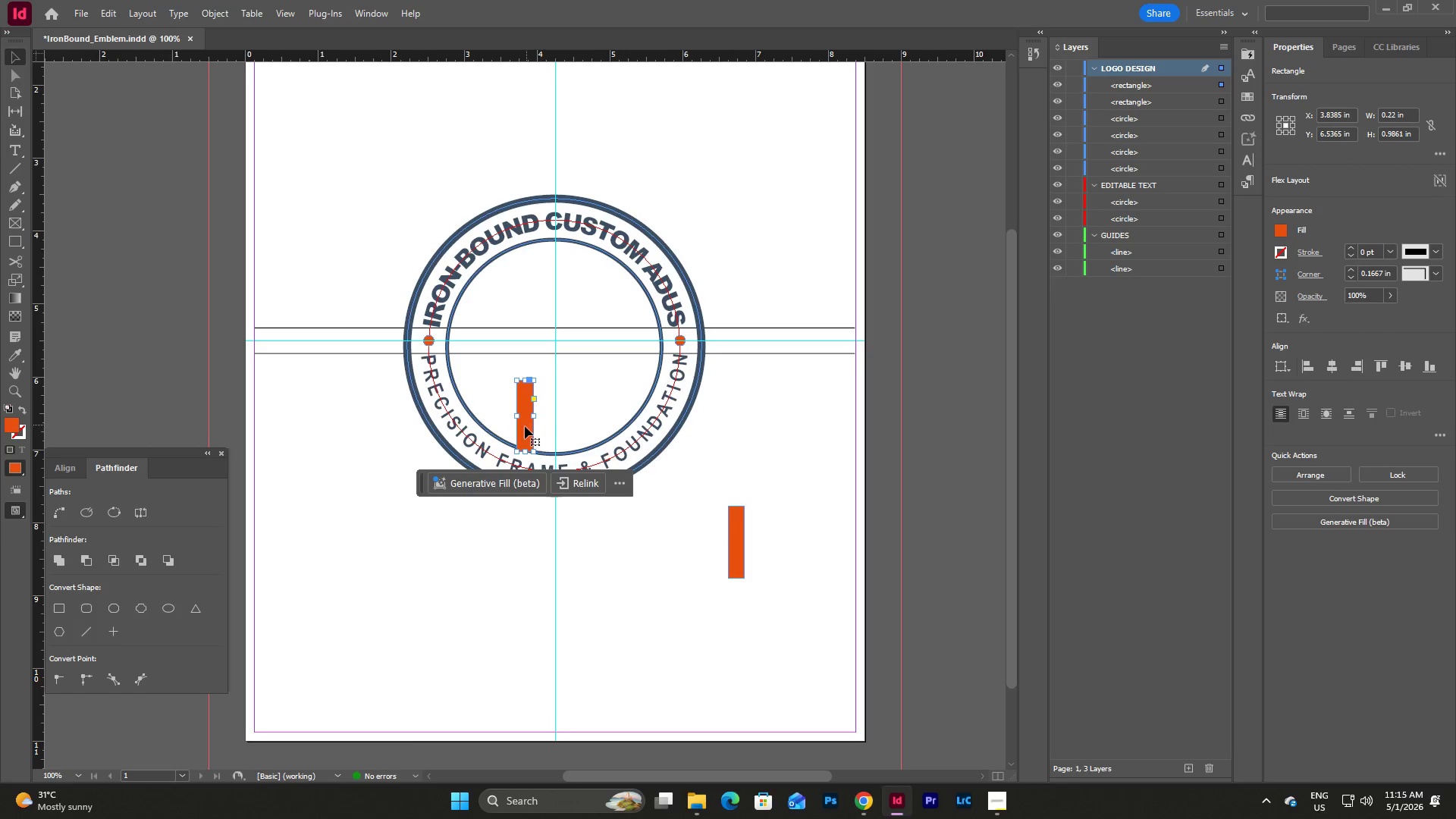 
left_click_drag(start_coordinate=[524, 426], to_coordinate=[623, 613])
 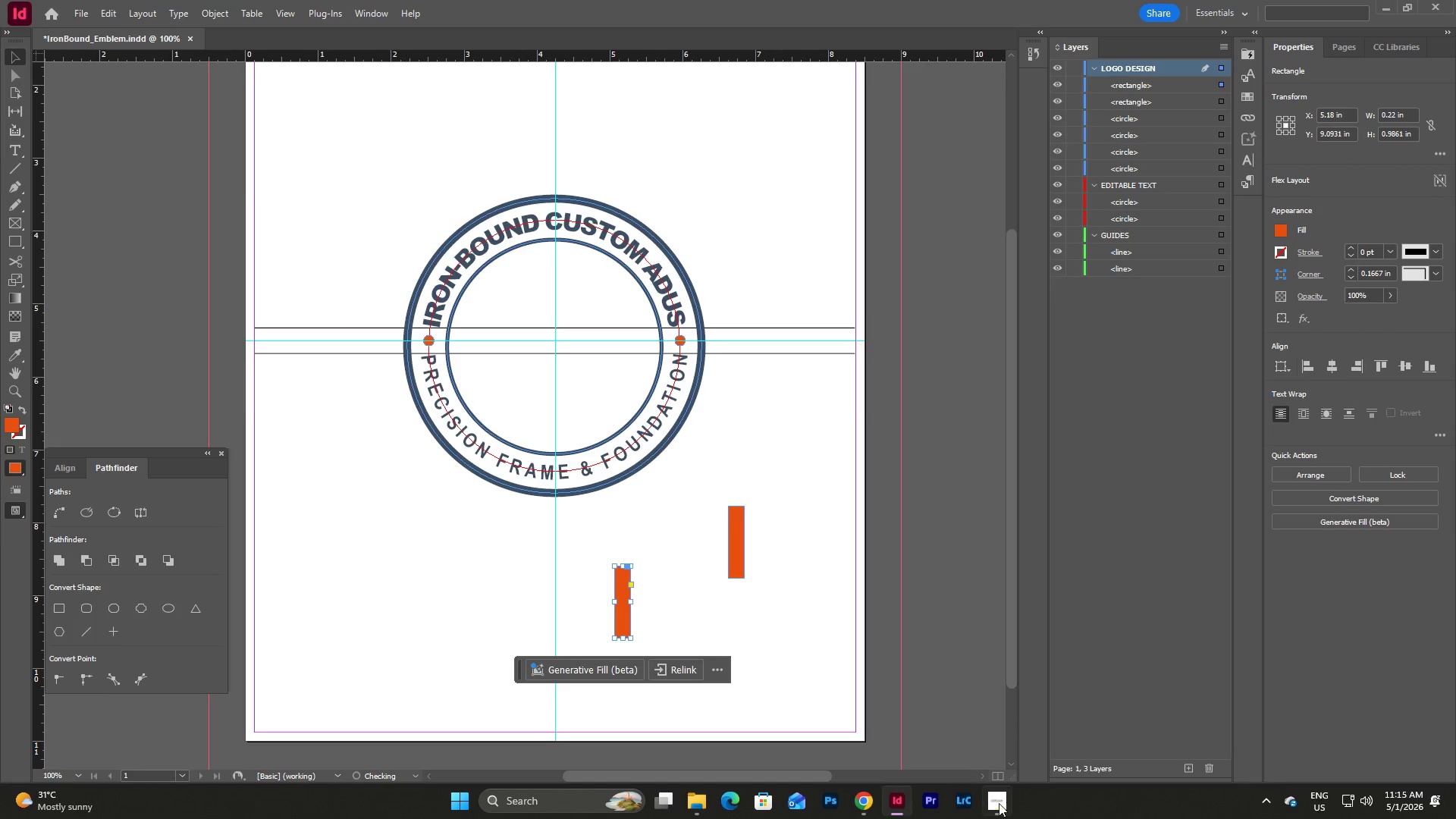 
left_click([999, 807])